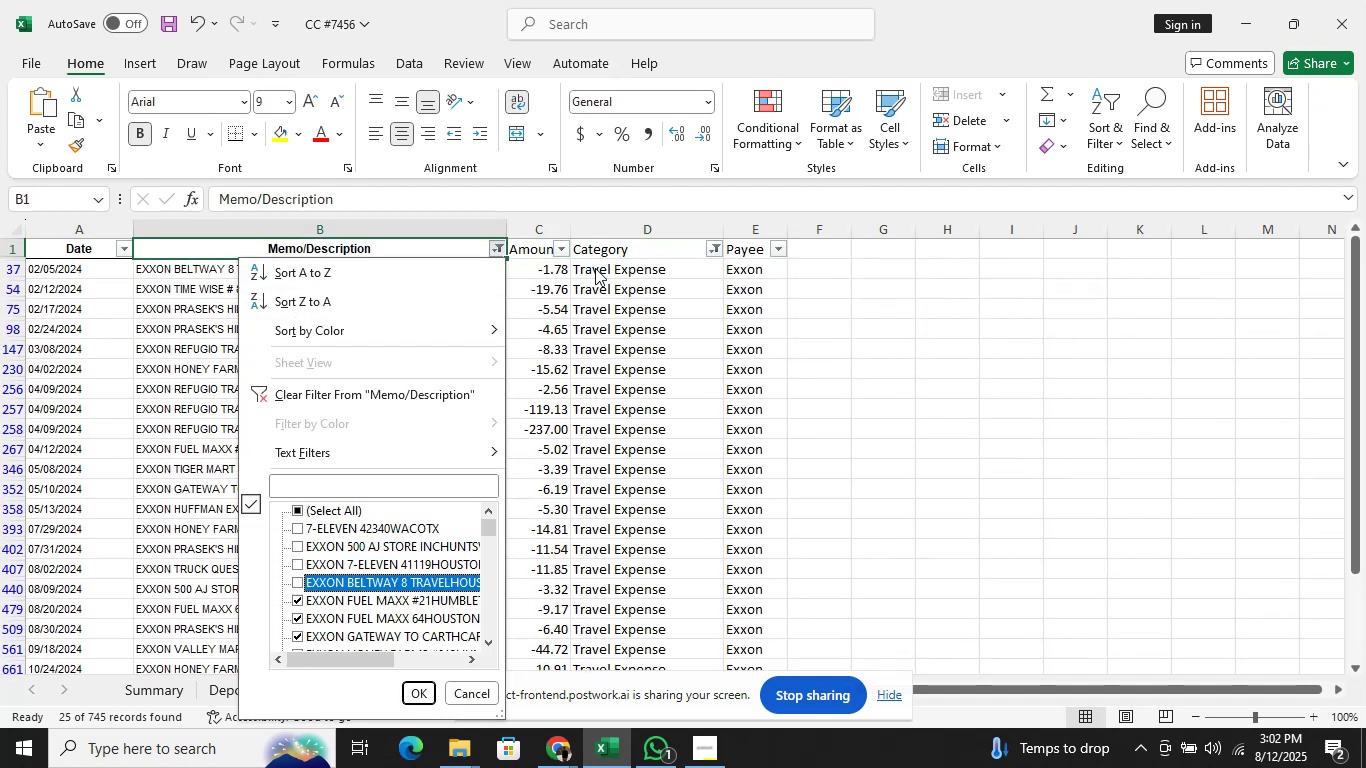 
key(ArrowDown)
 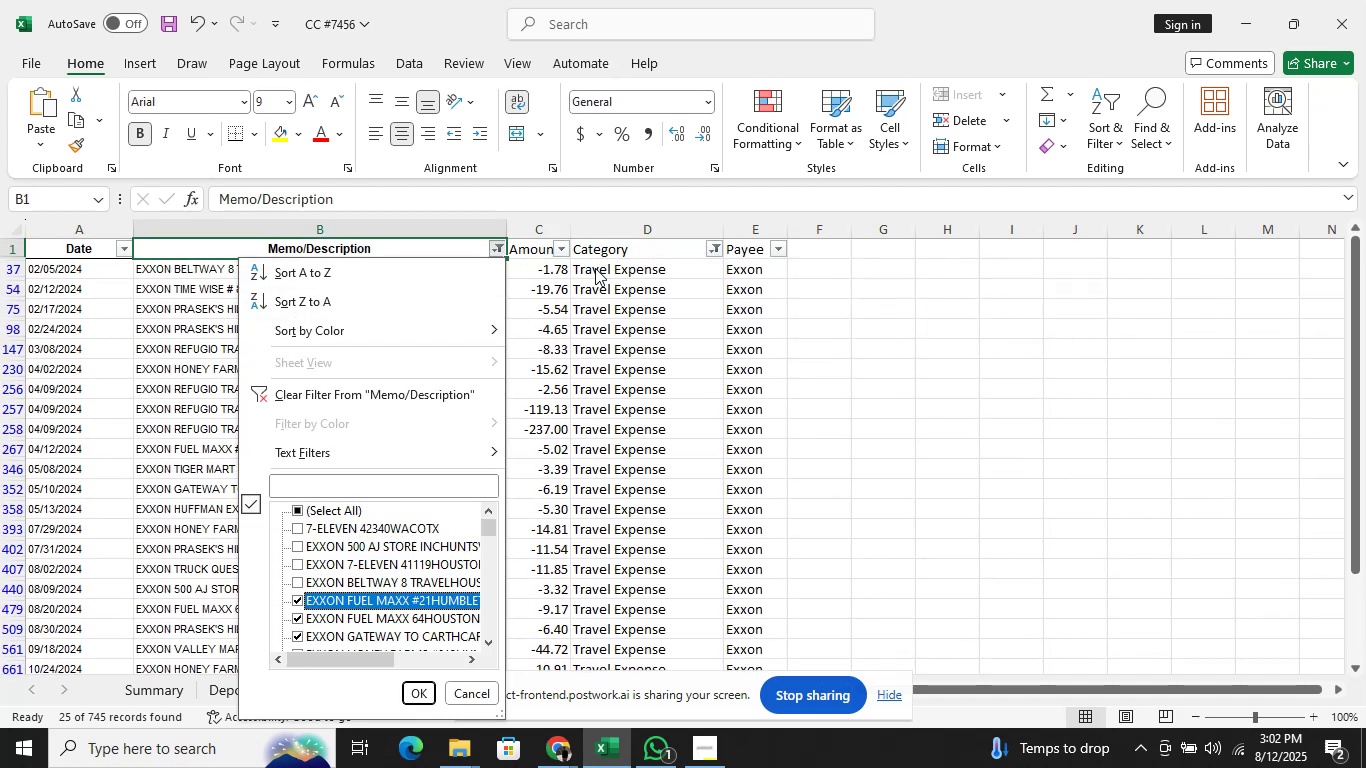 
key(Space)
 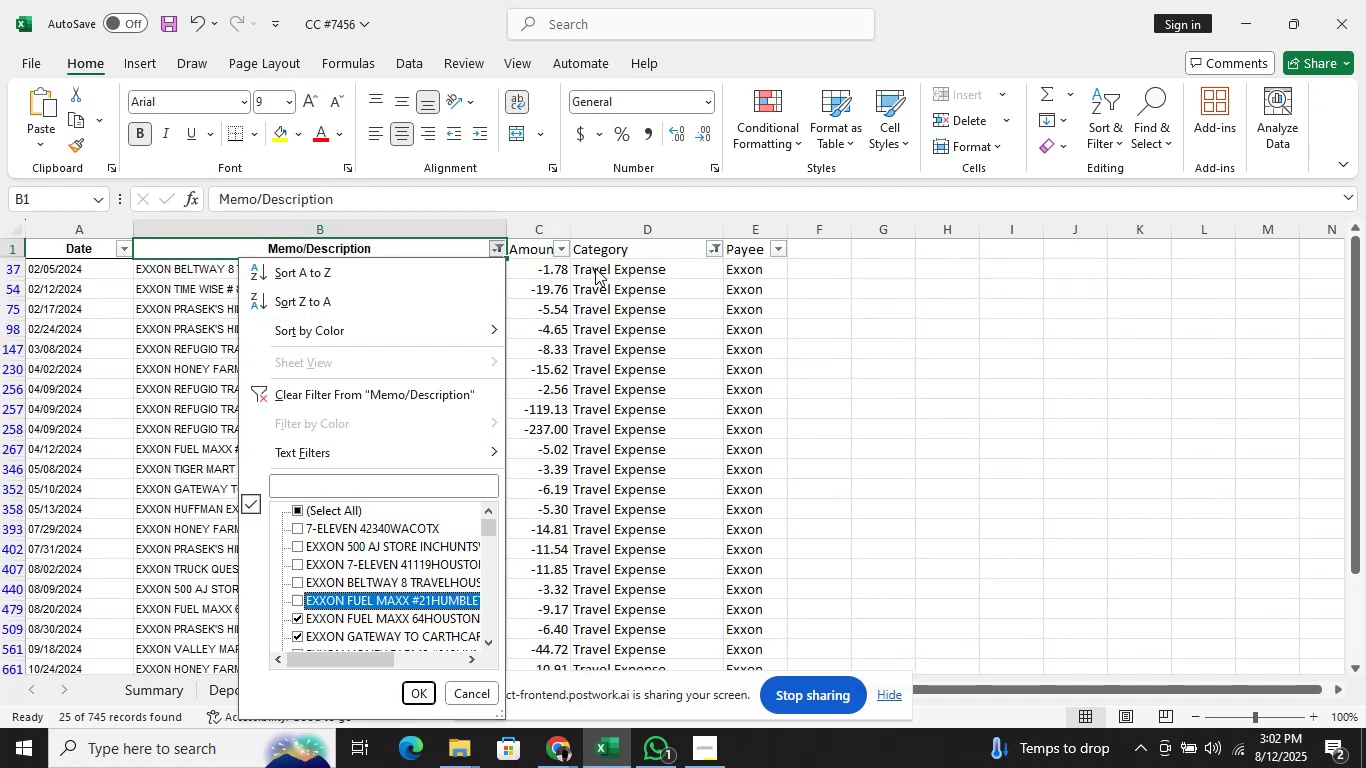 
key(ArrowDown)
 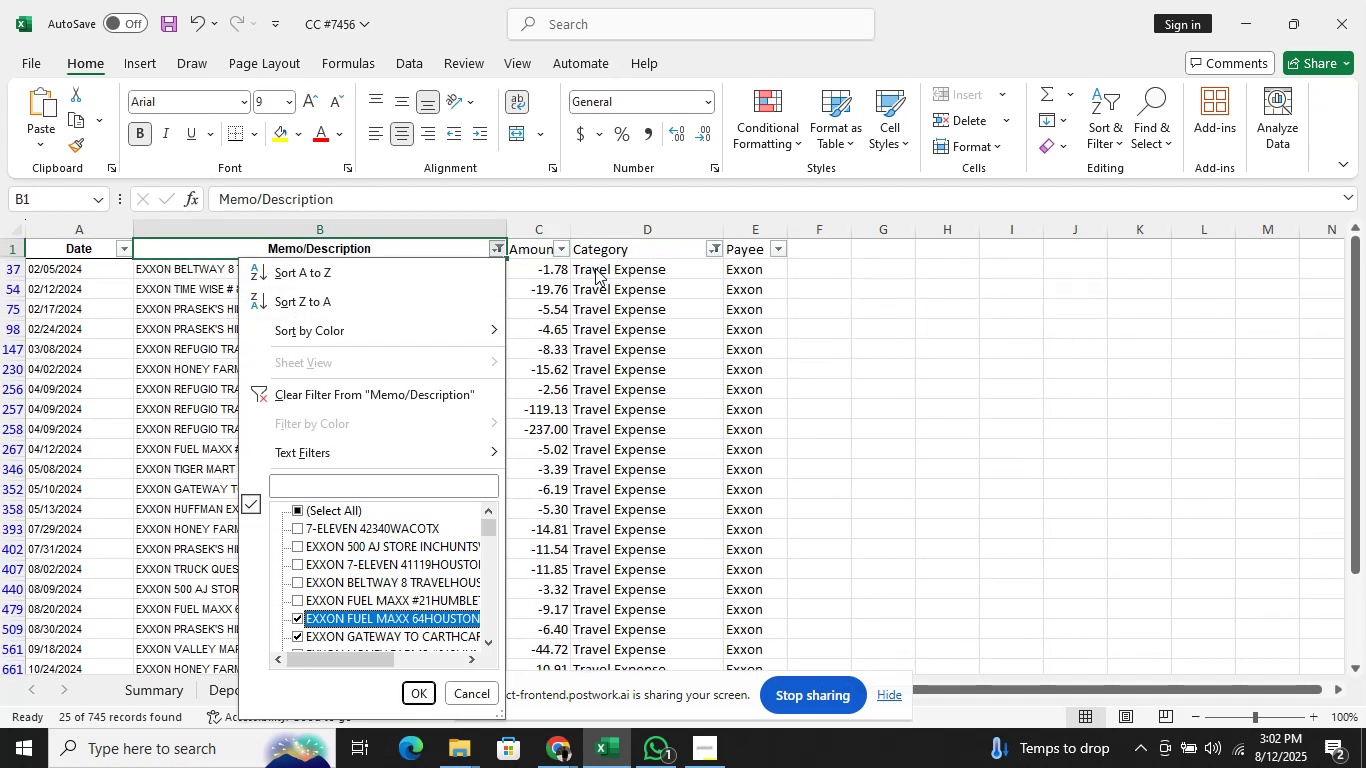 
key(Space)
 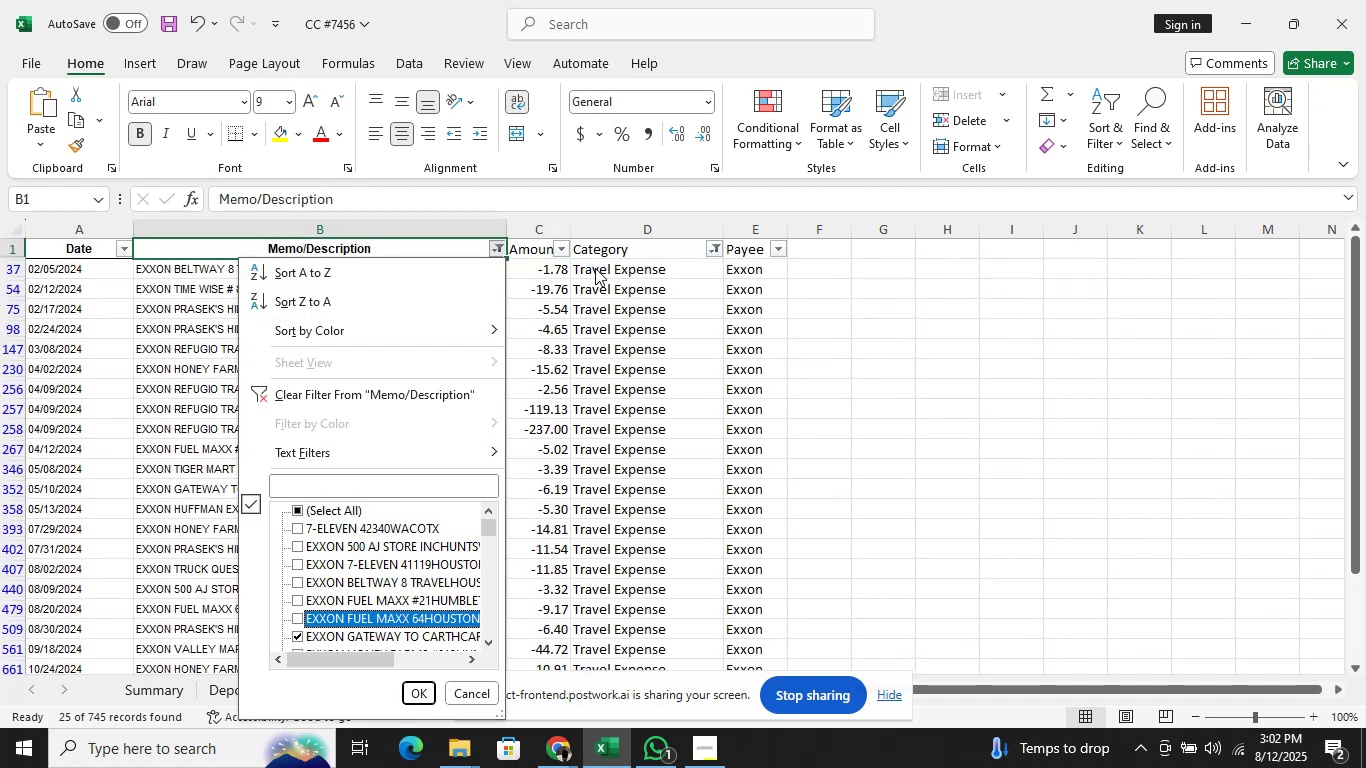 
key(ArrowDown)
 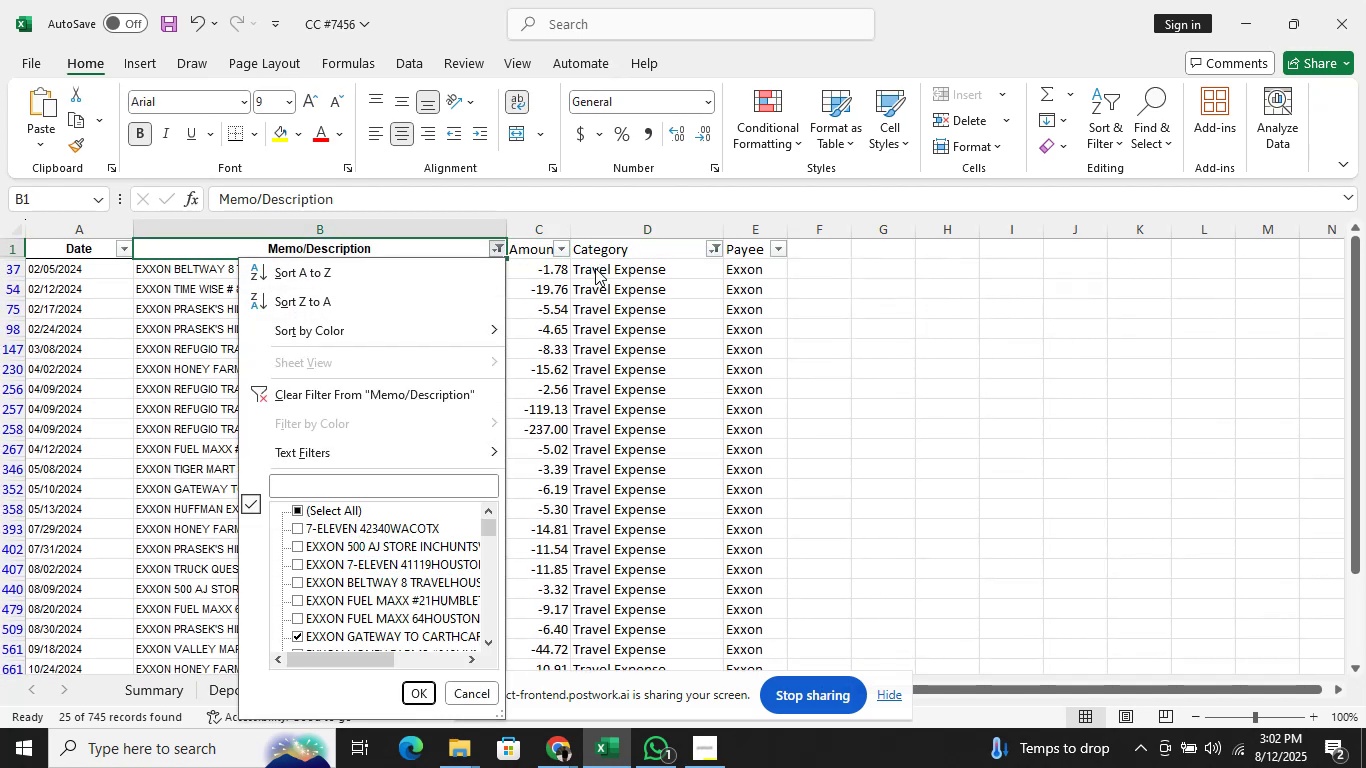 
key(Space)
 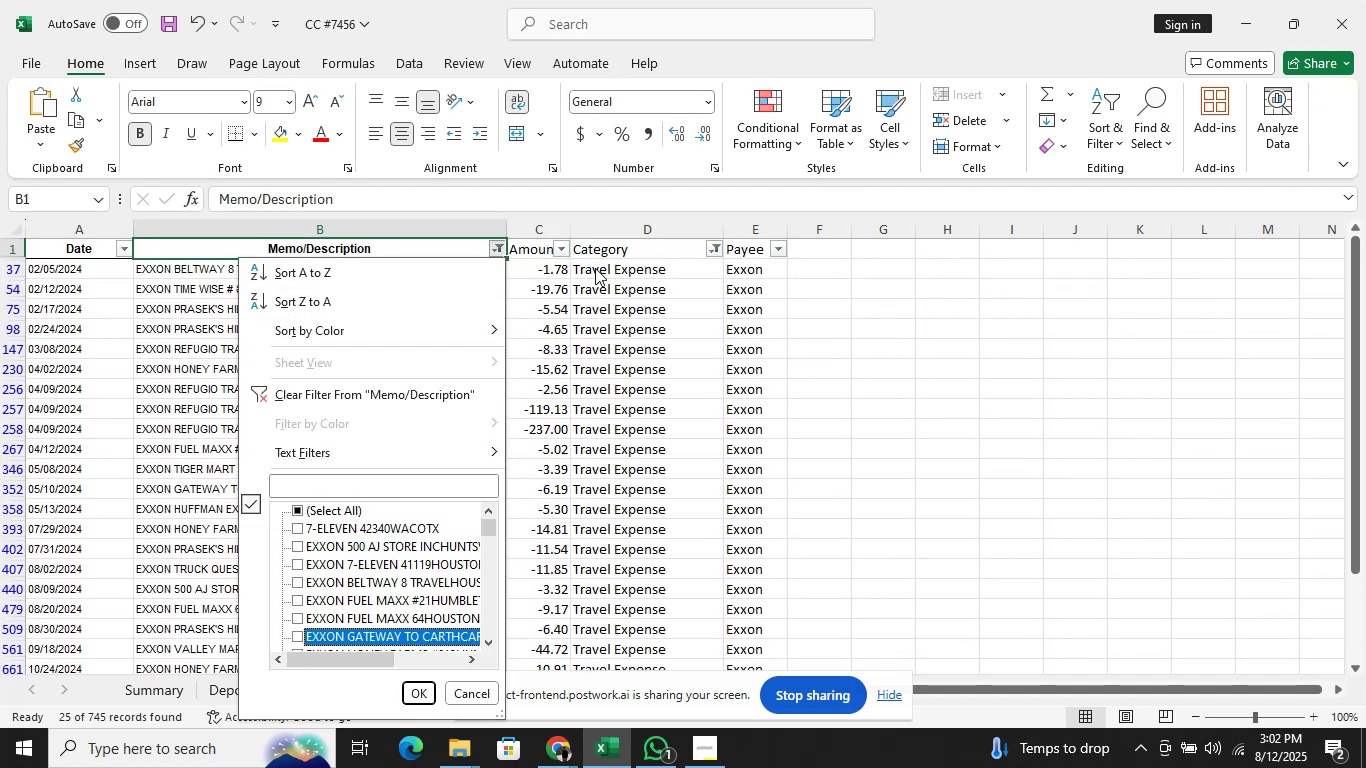 
key(ArrowDown)
 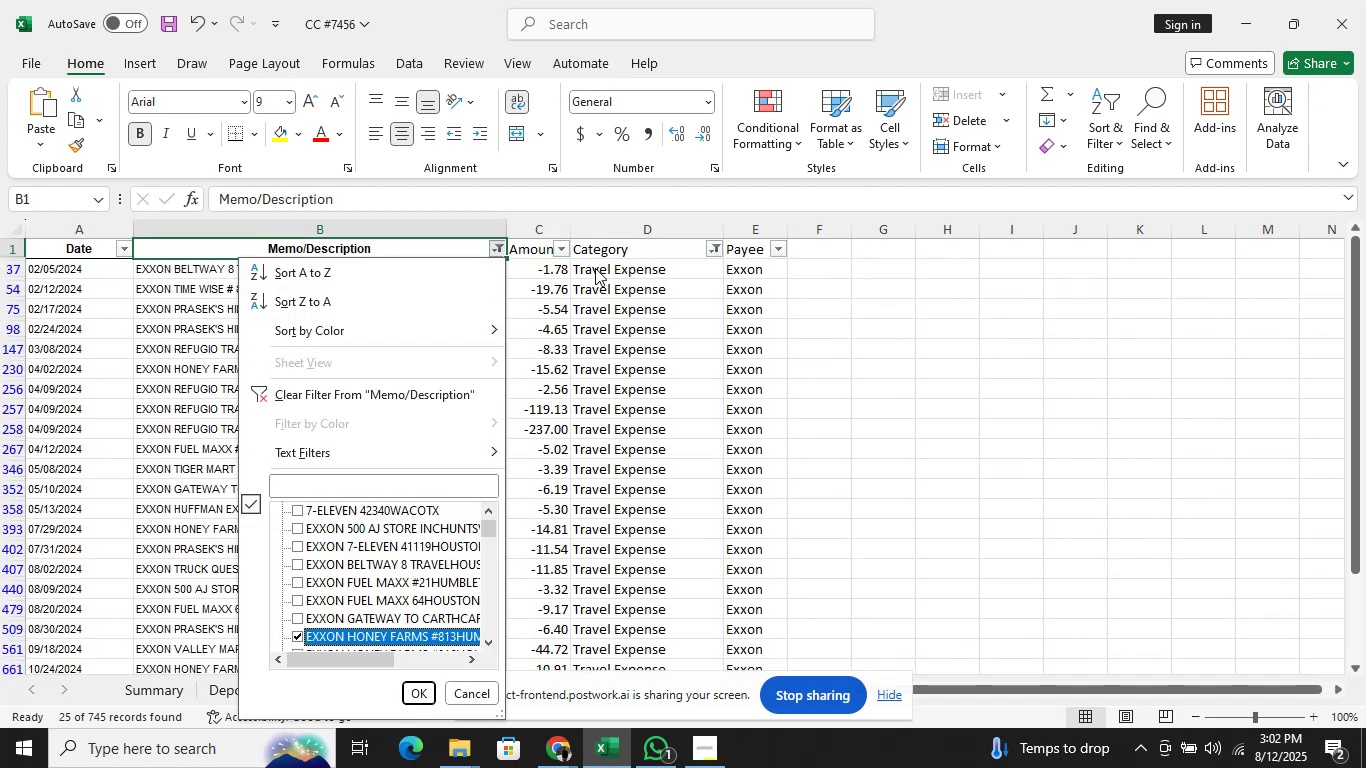 
key(Space)
 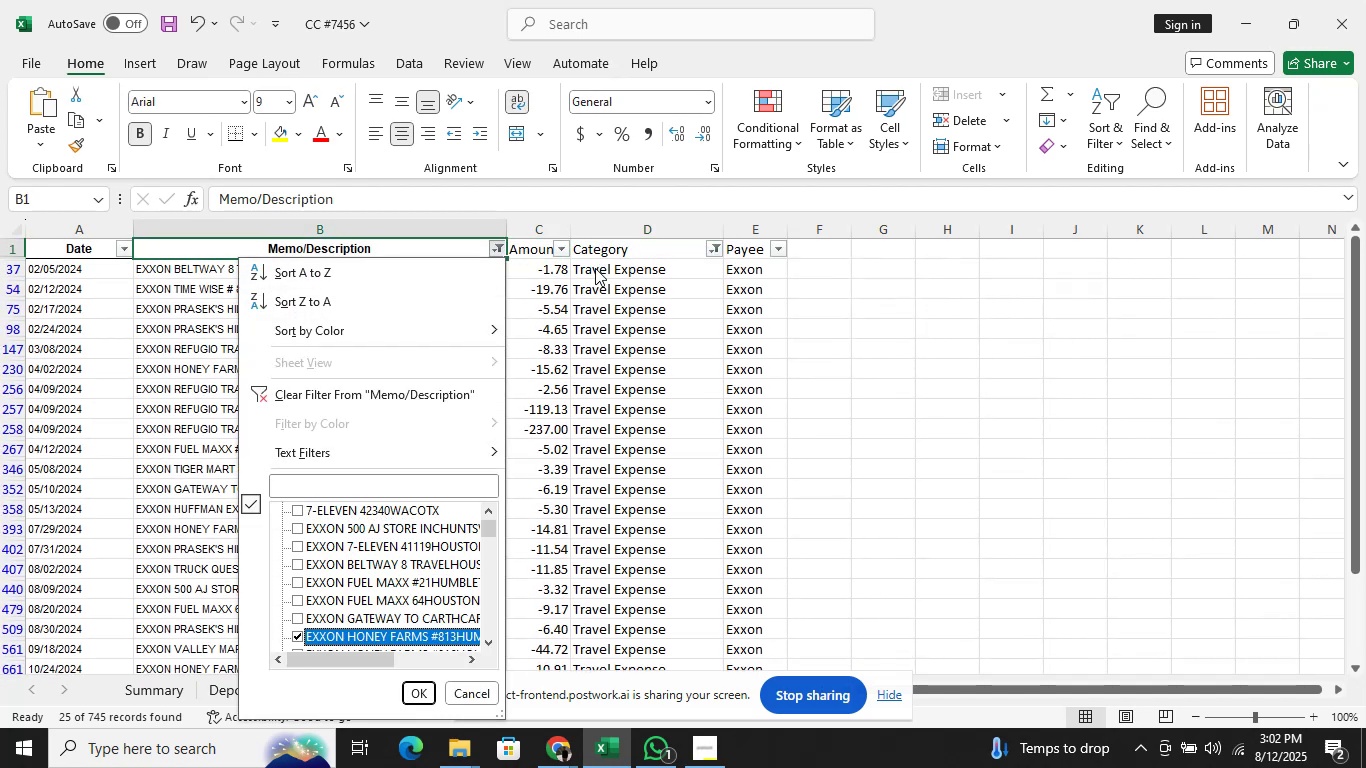 
key(ArrowDown)
 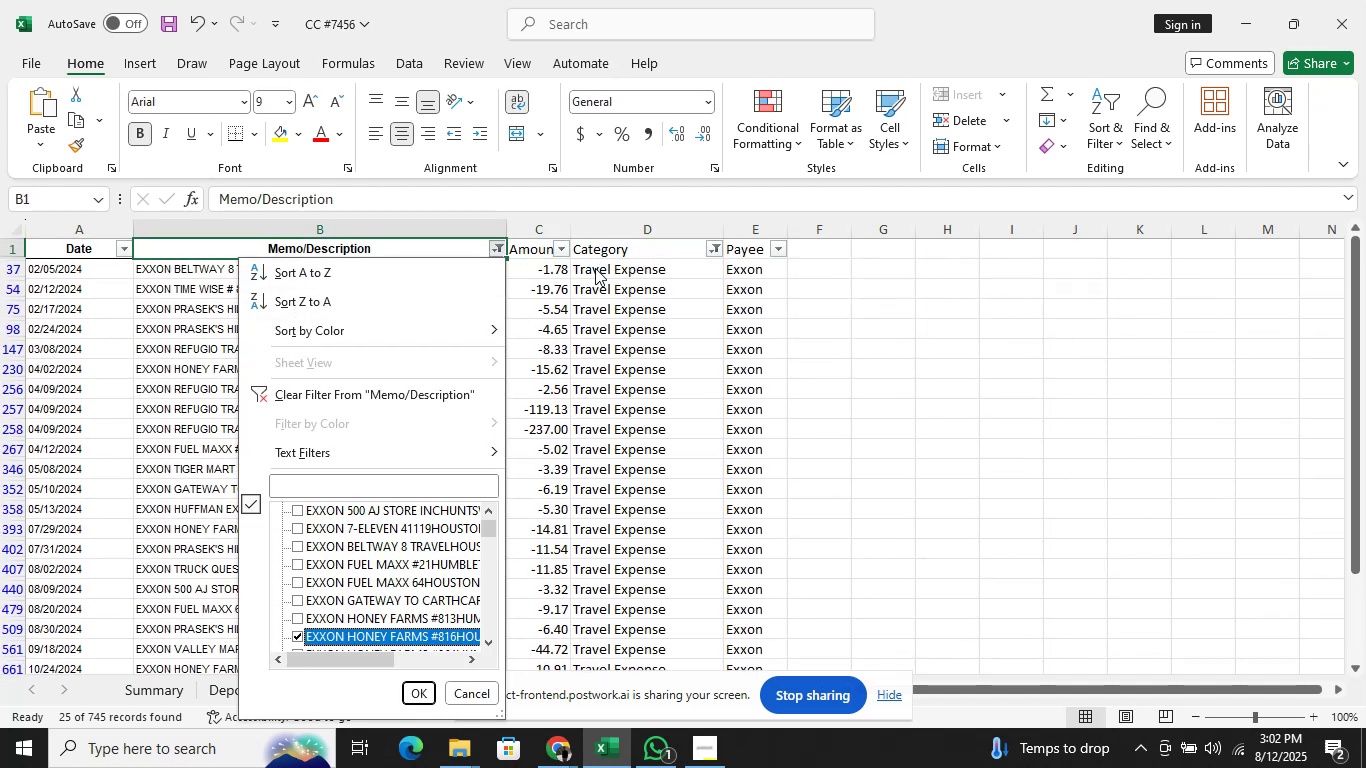 
key(Space)
 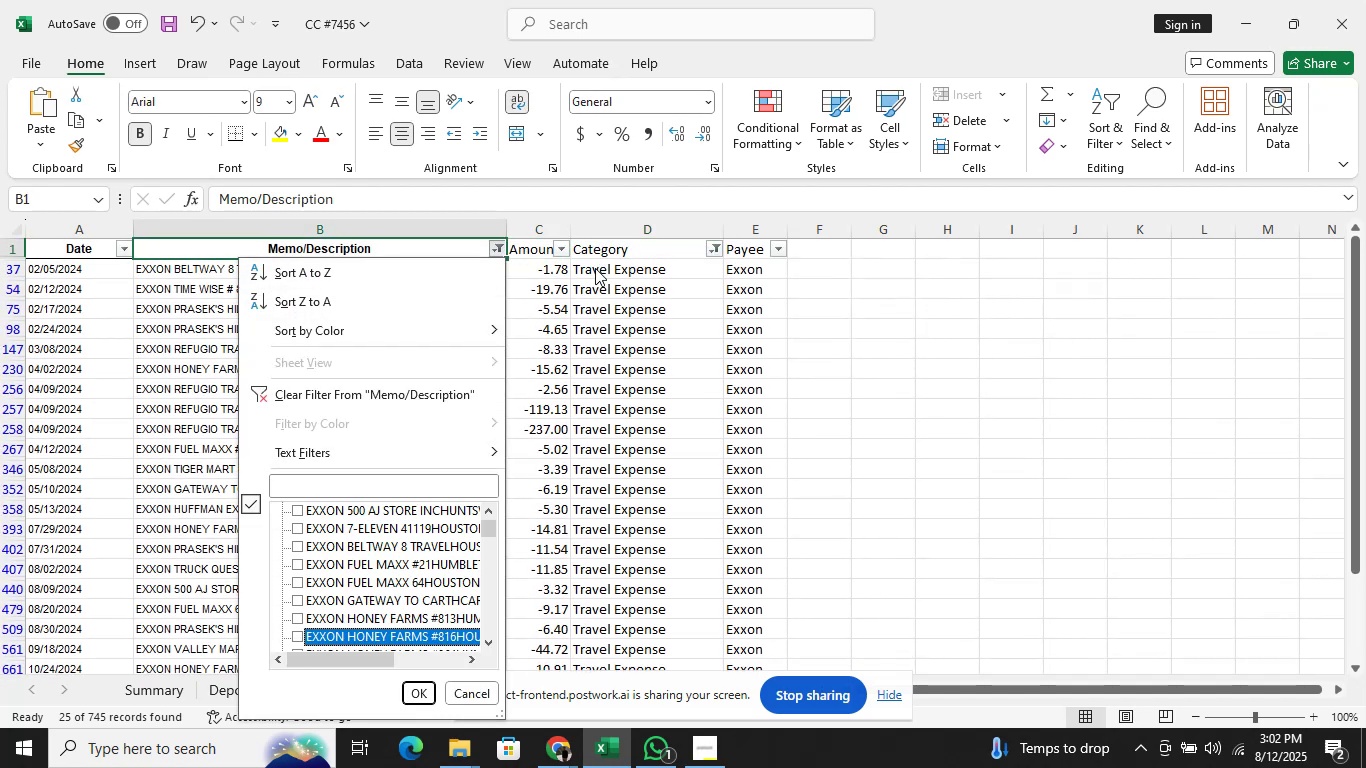 
key(ArrowDown)
 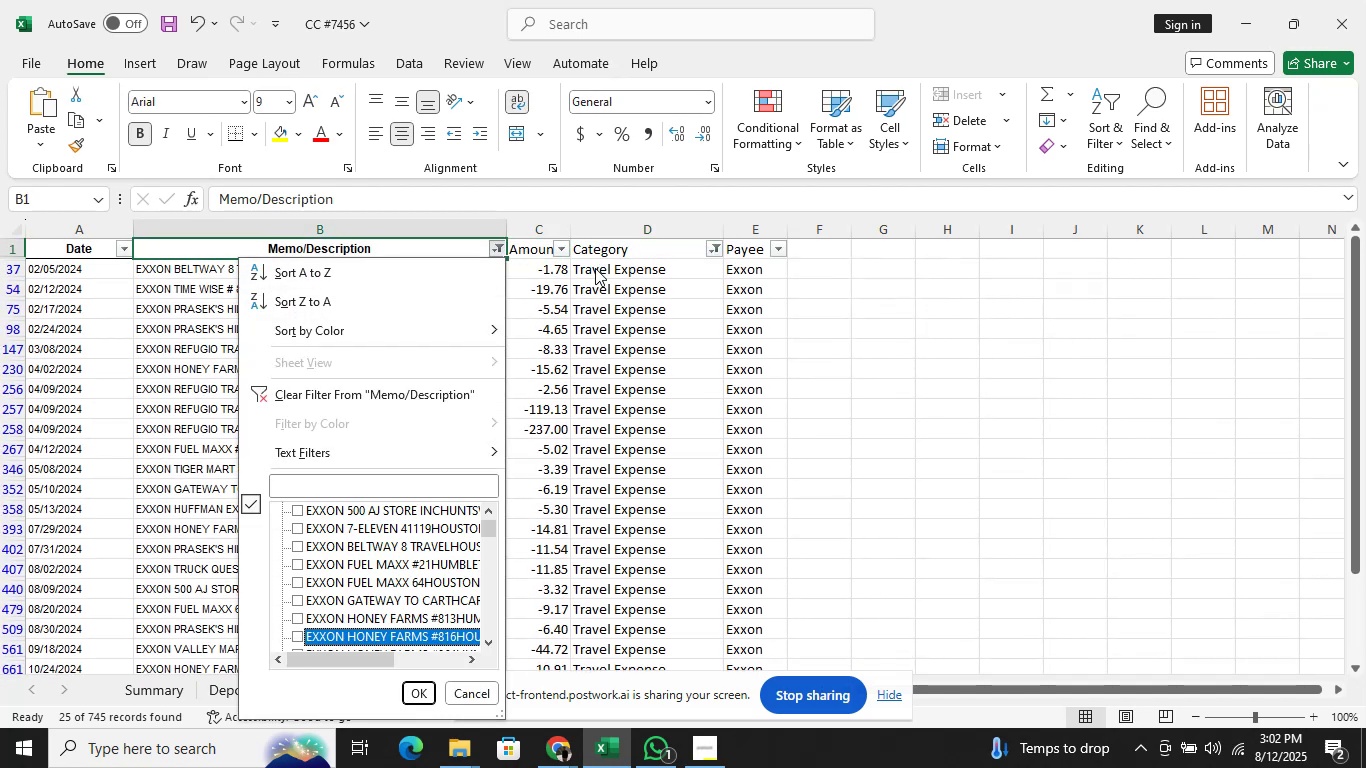 
key(Space)
 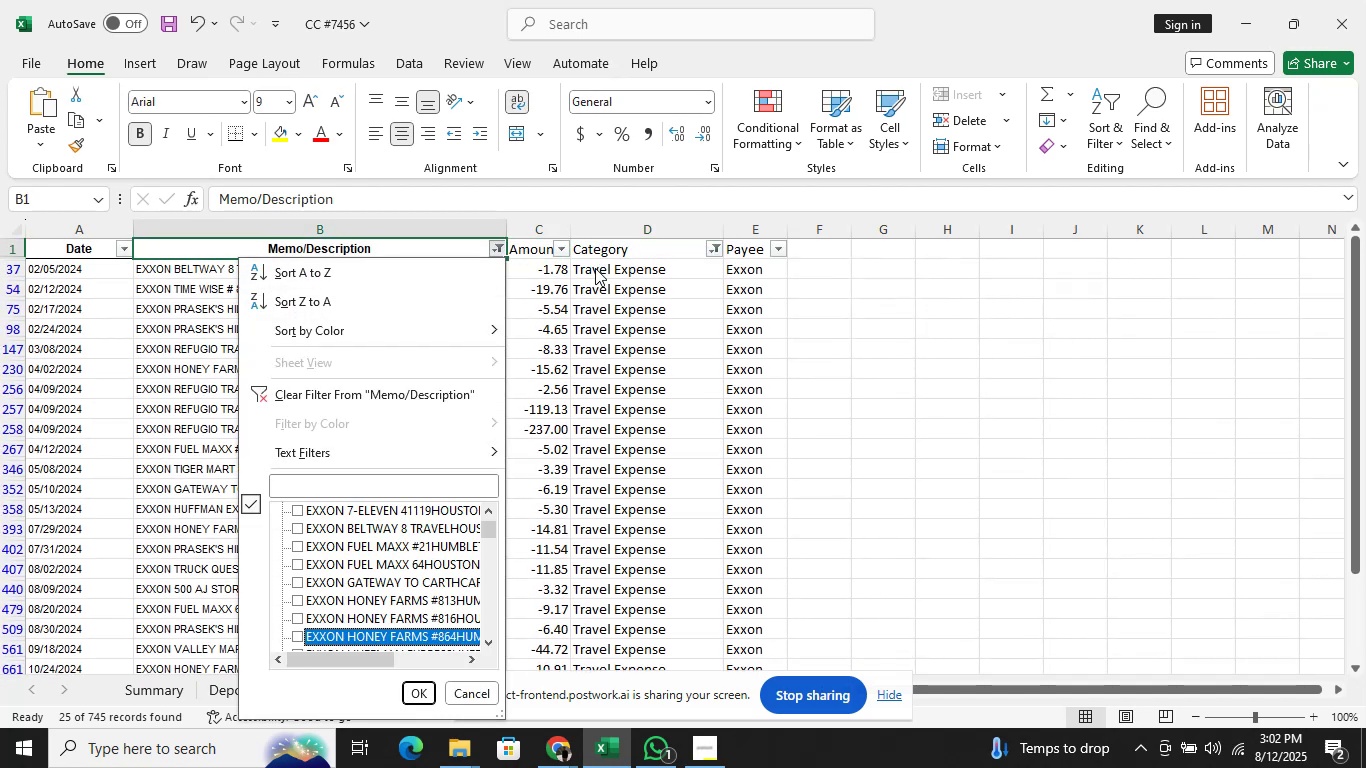 
key(ArrowDown)
 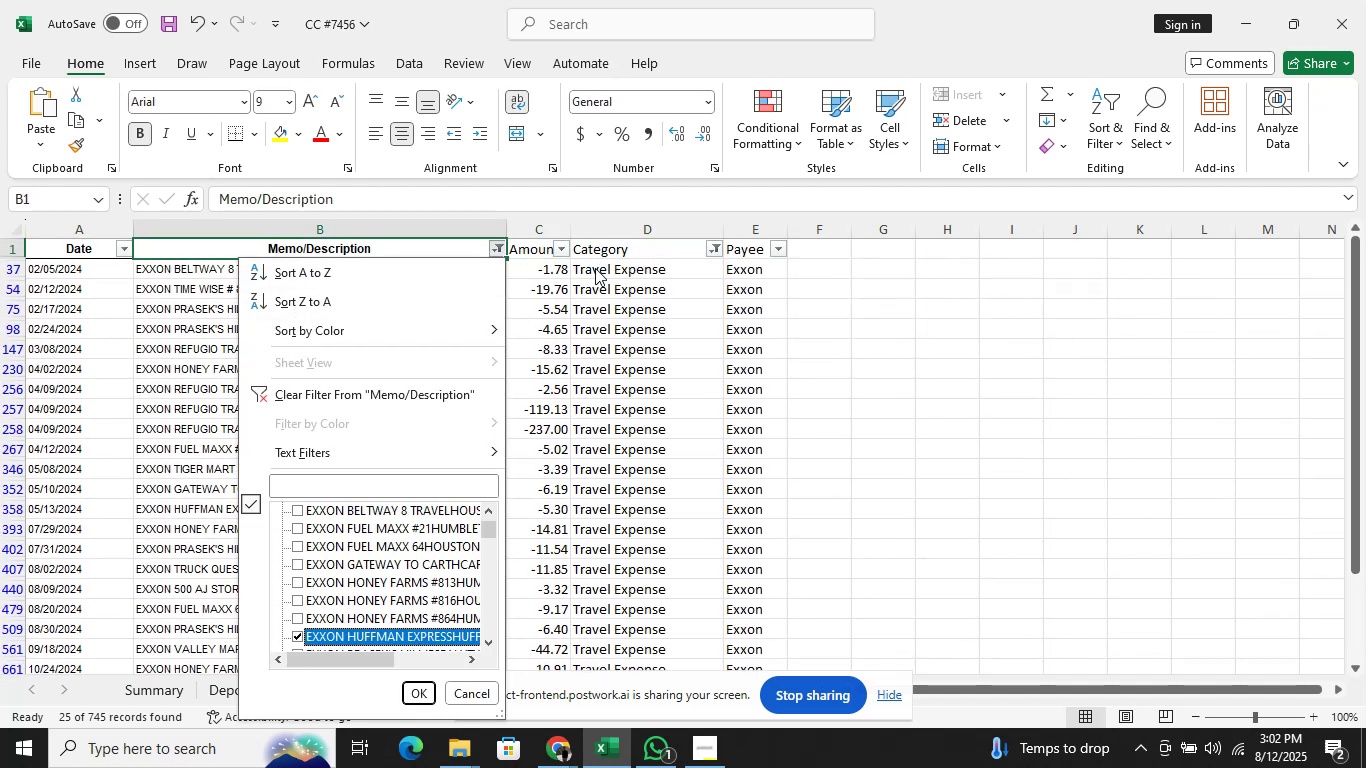 
key(Space)
 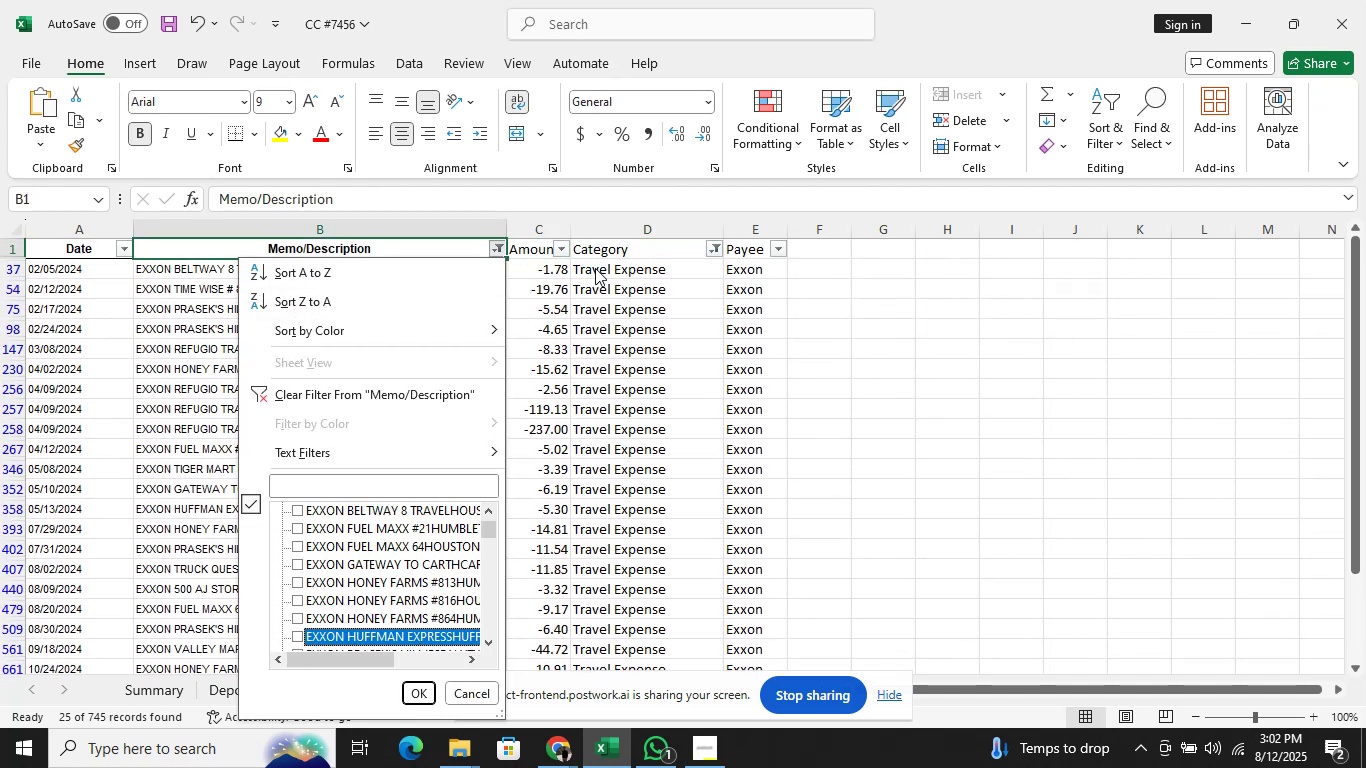 
key(ArrowDown)
 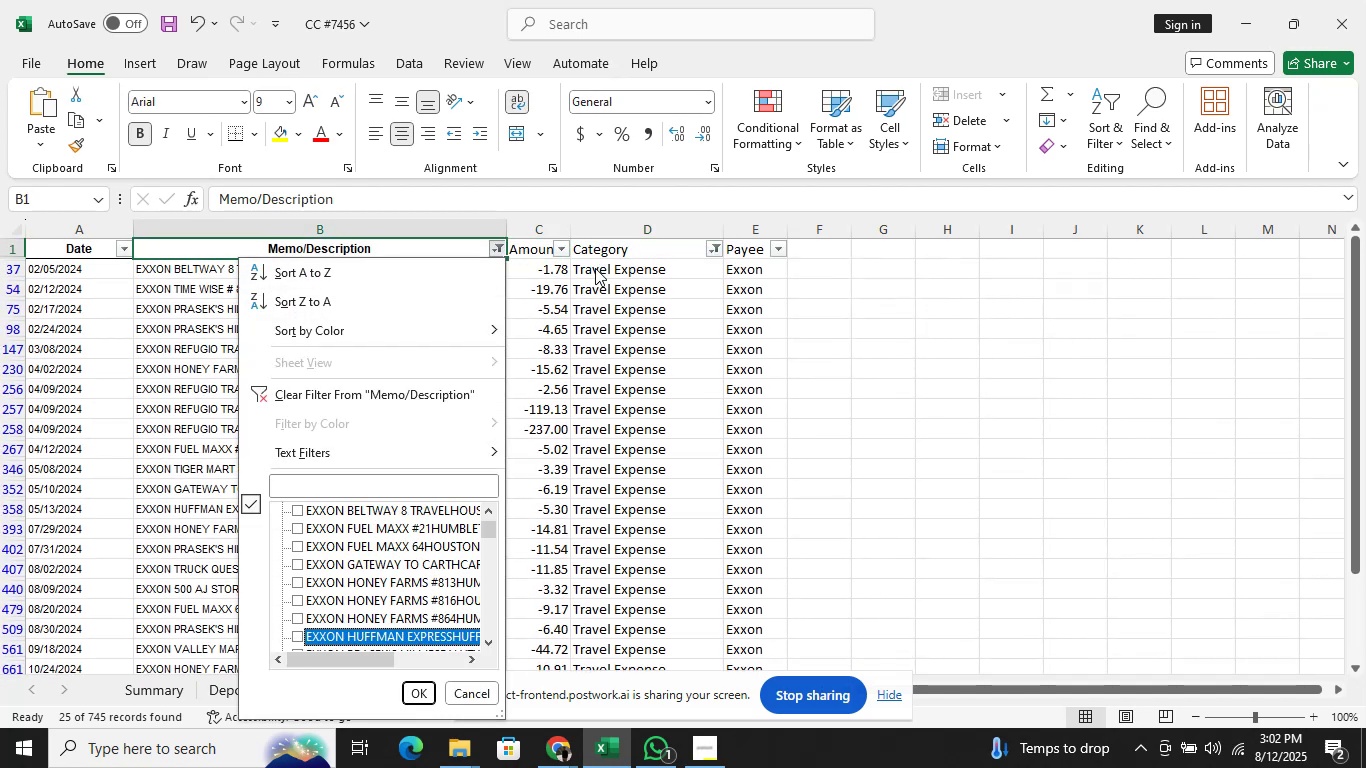 
key(Space)
 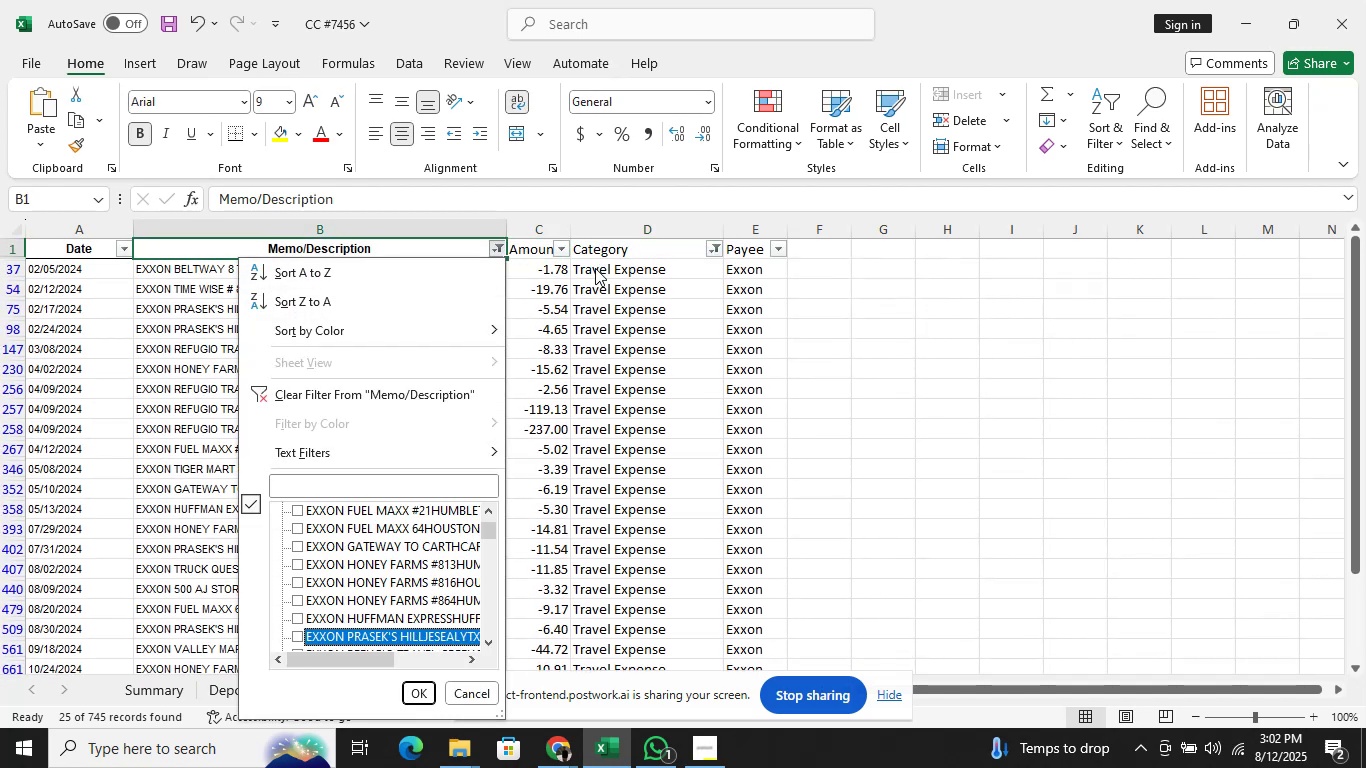 
key(ArrowDown)
 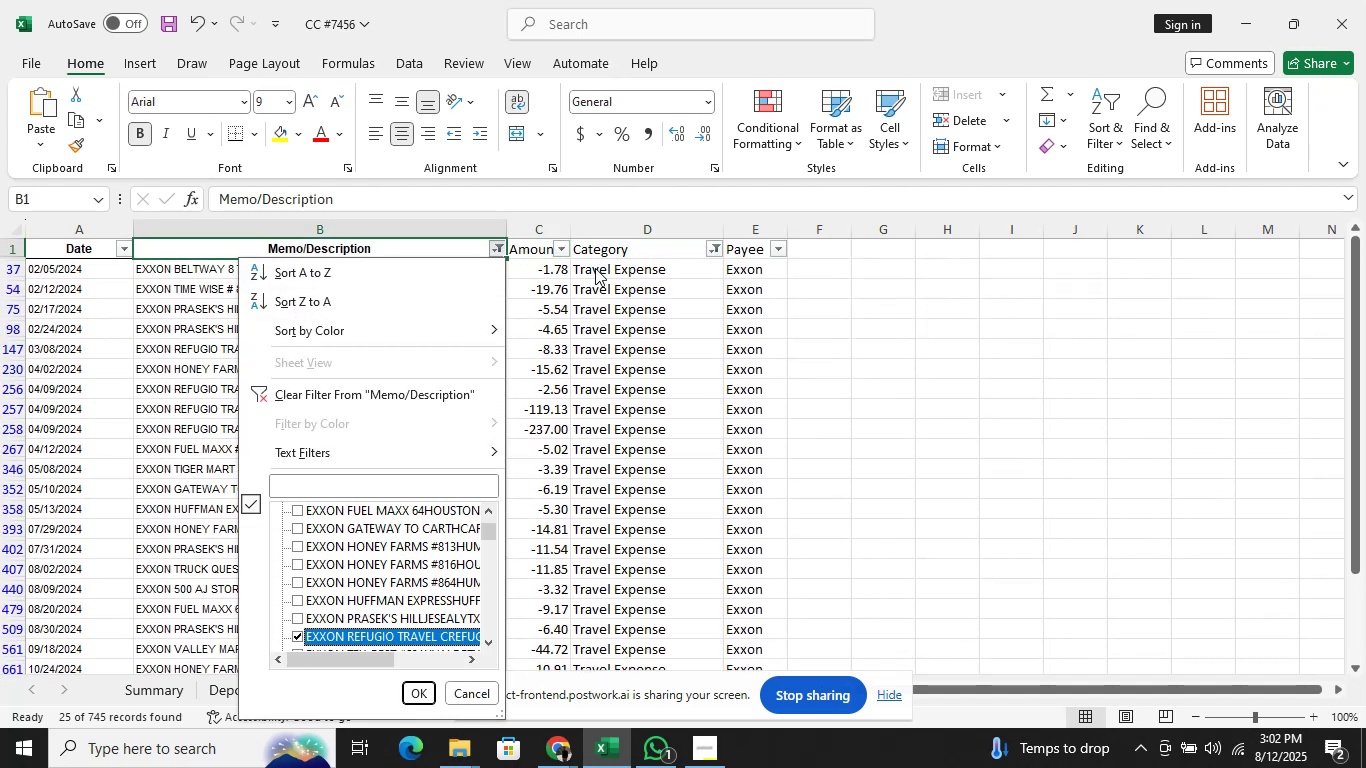 
key(Space)
 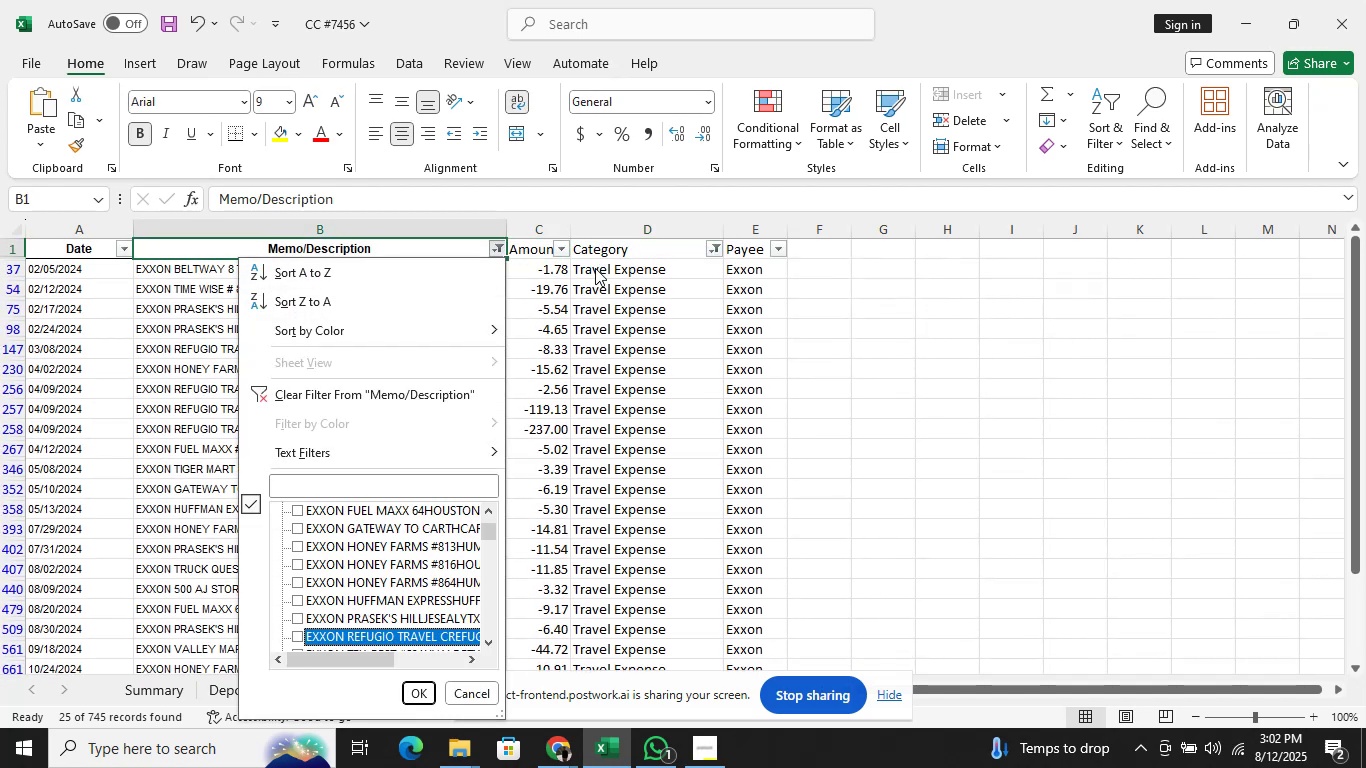 
key(ArrowDown)
 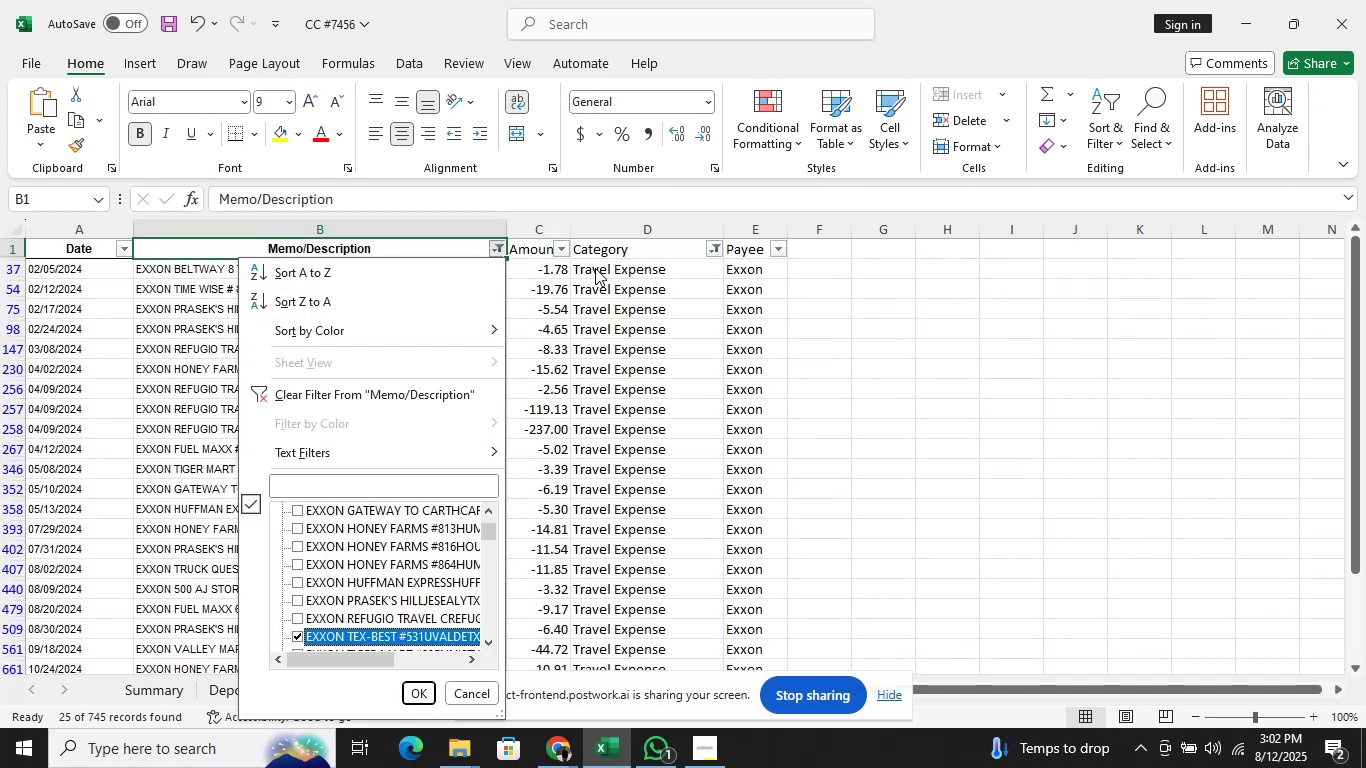 
key(Space)
 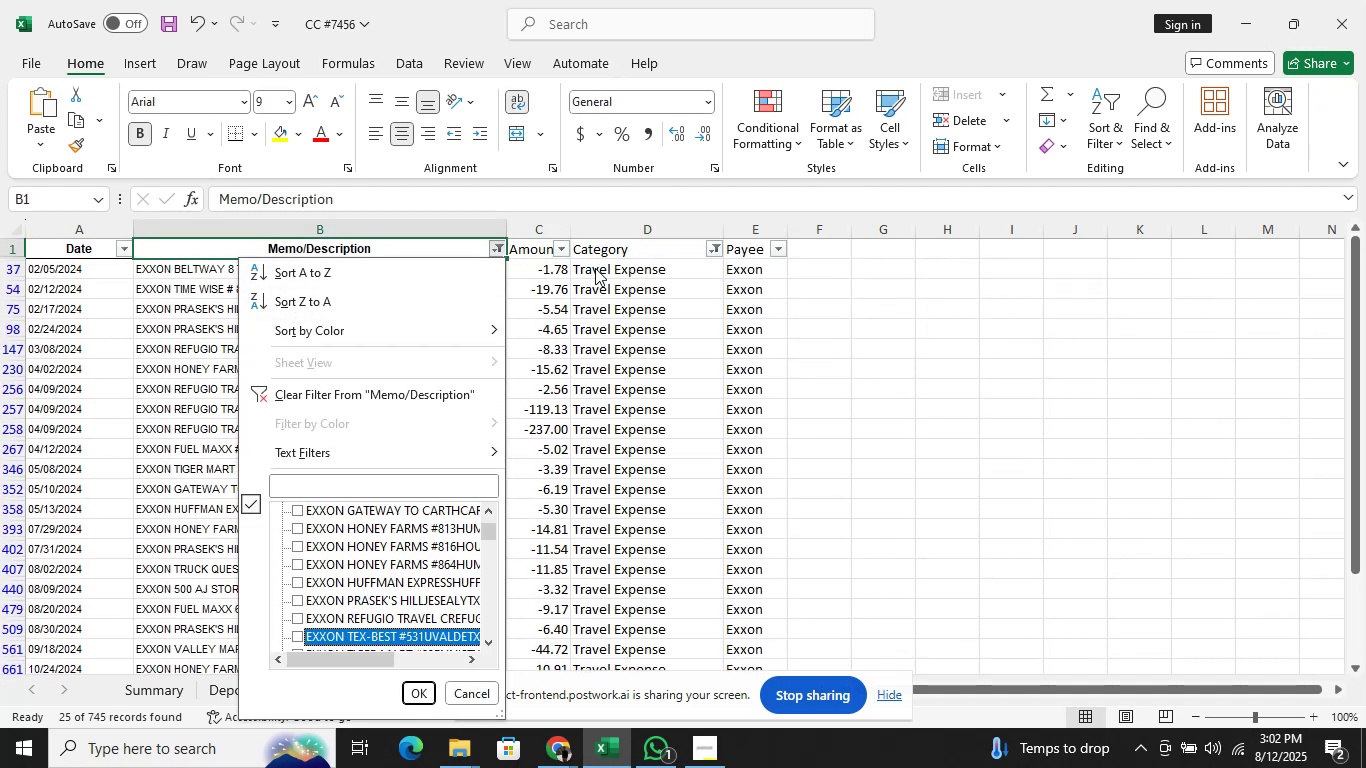 
key(ArrowDown)
 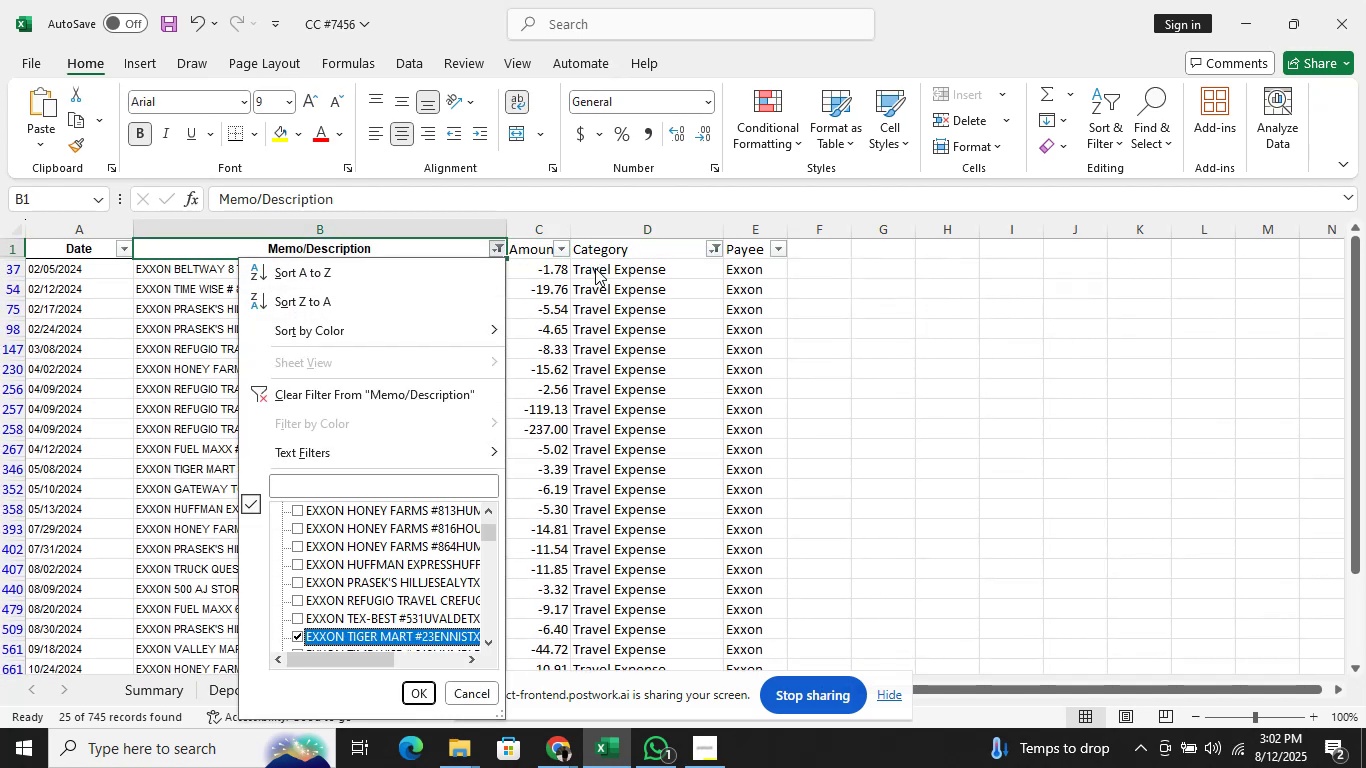 
key(ArrowDown)
 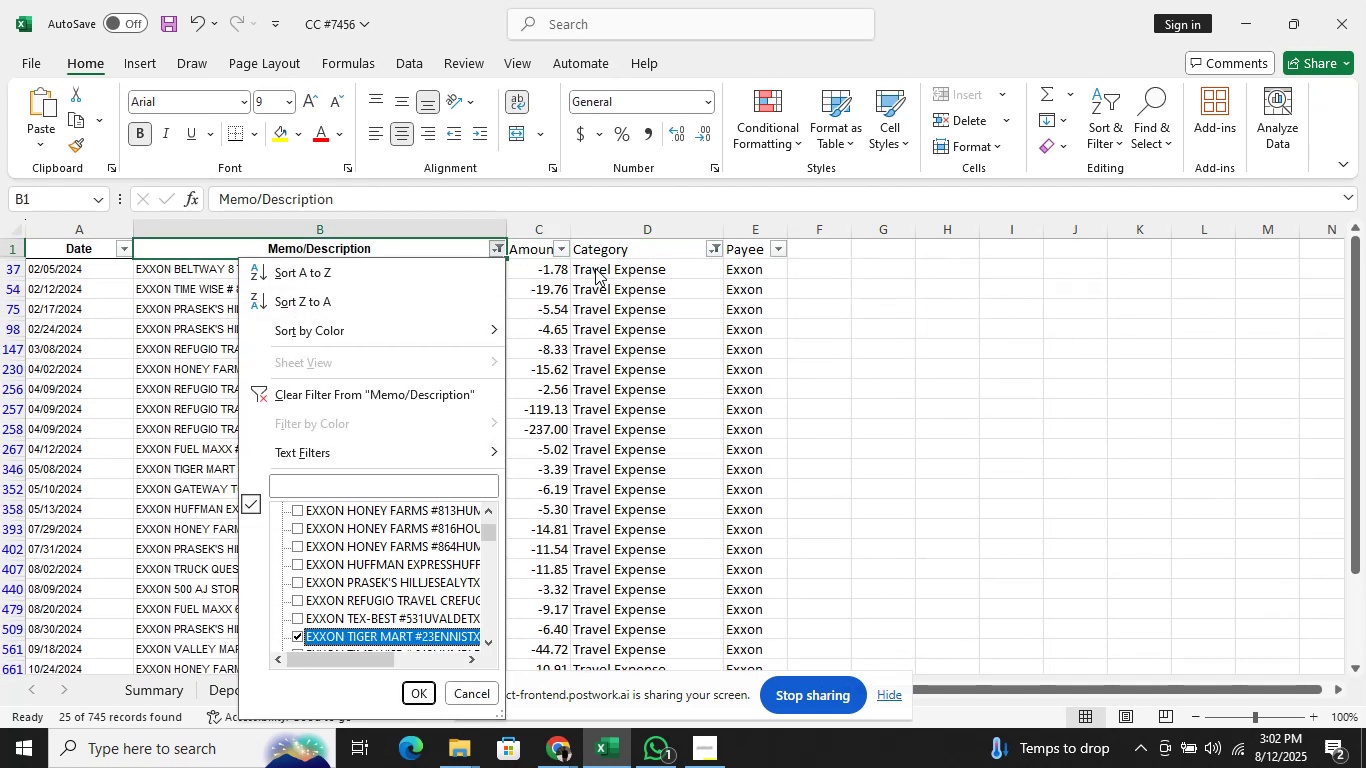 
key(Space)
 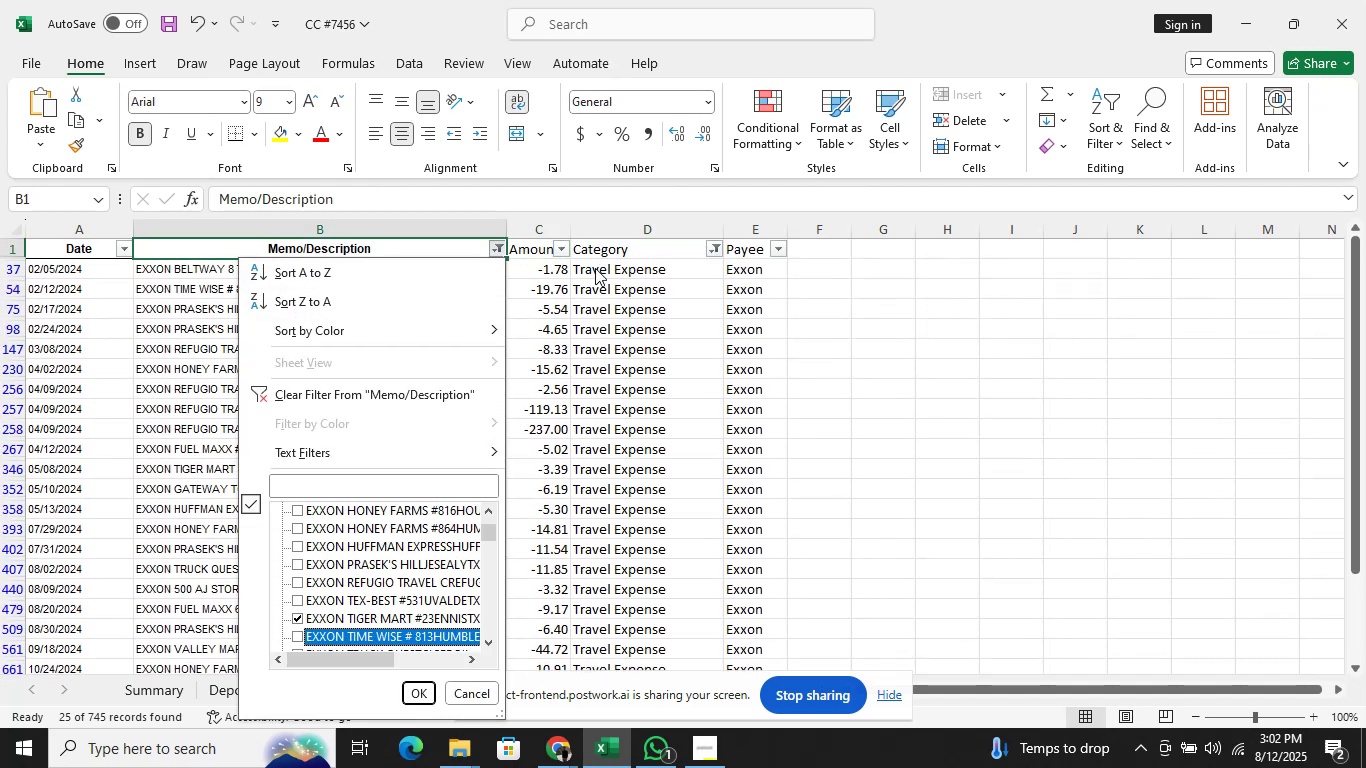 
key(ArrowUp)
 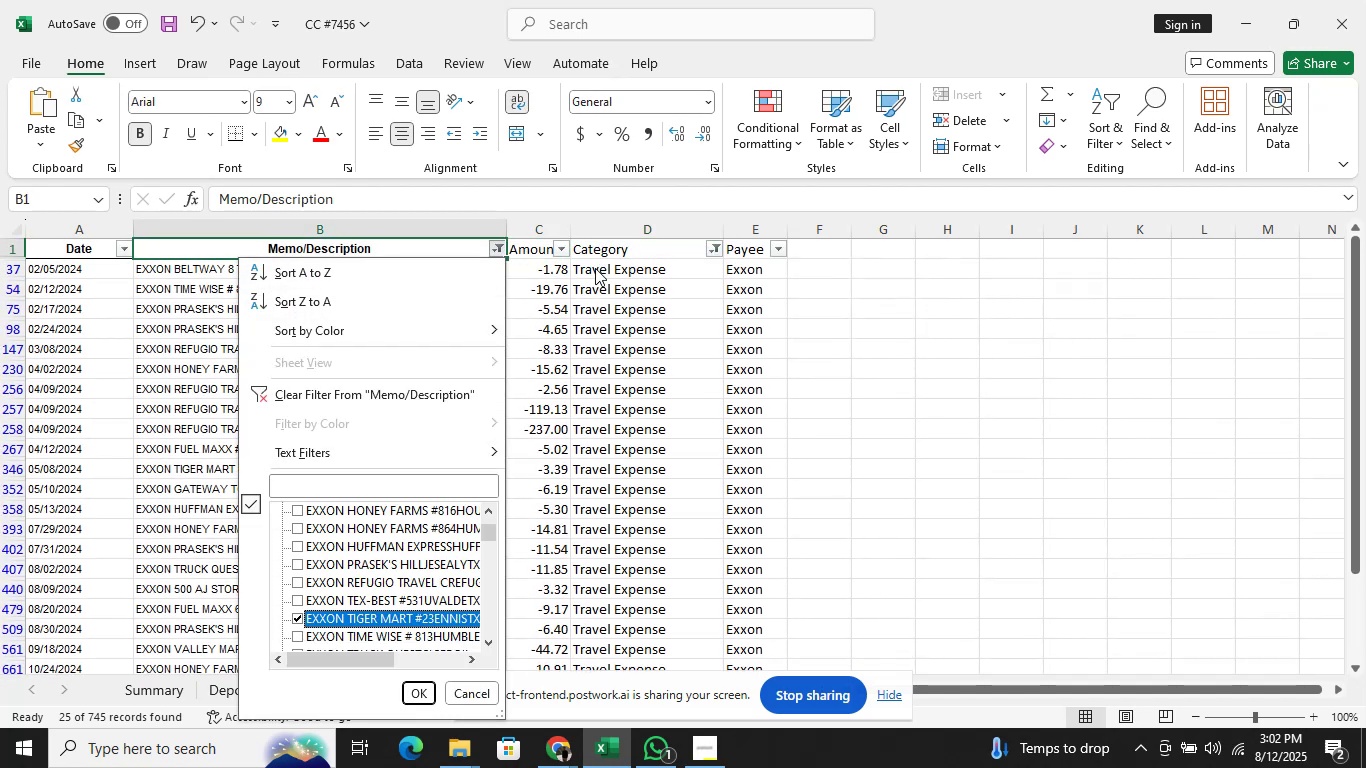 
key(Space)
 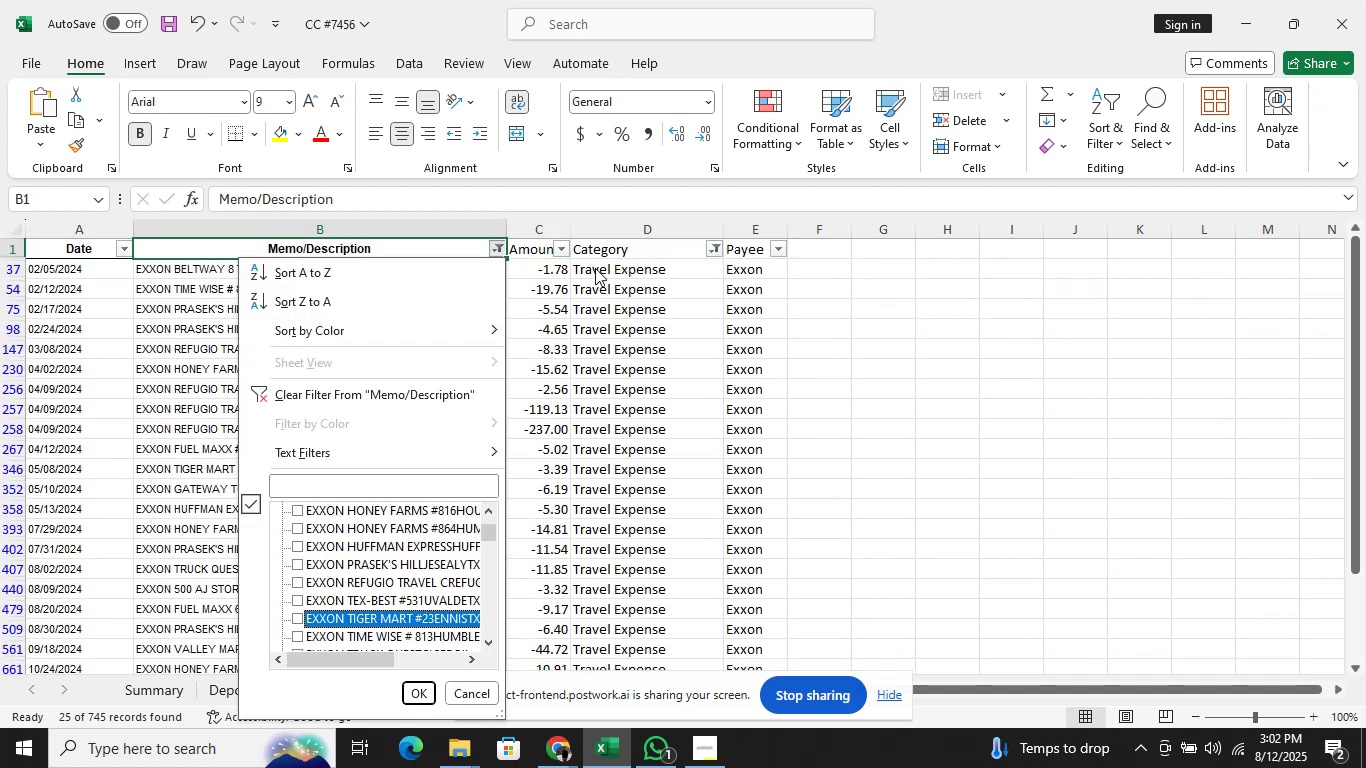 
key(ArrowDown)
 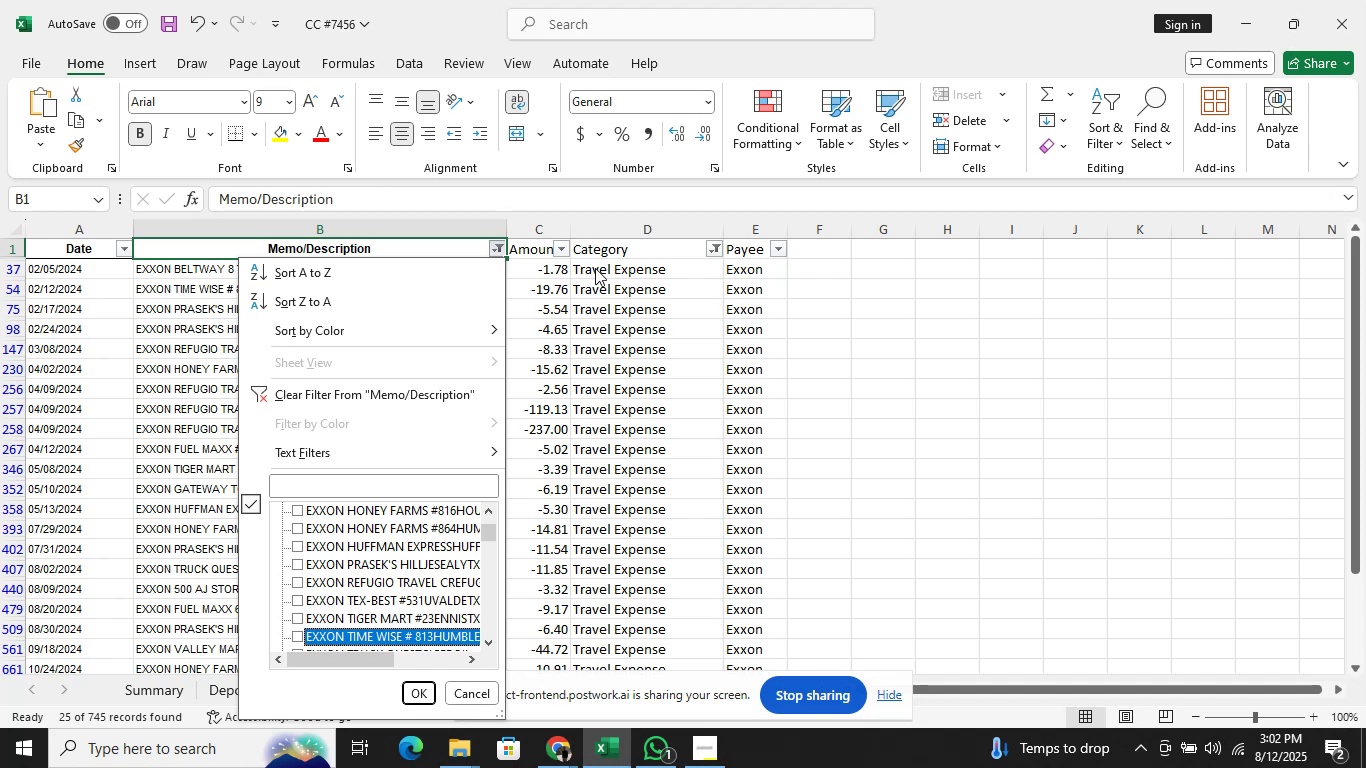 
key(ArrowDown)
 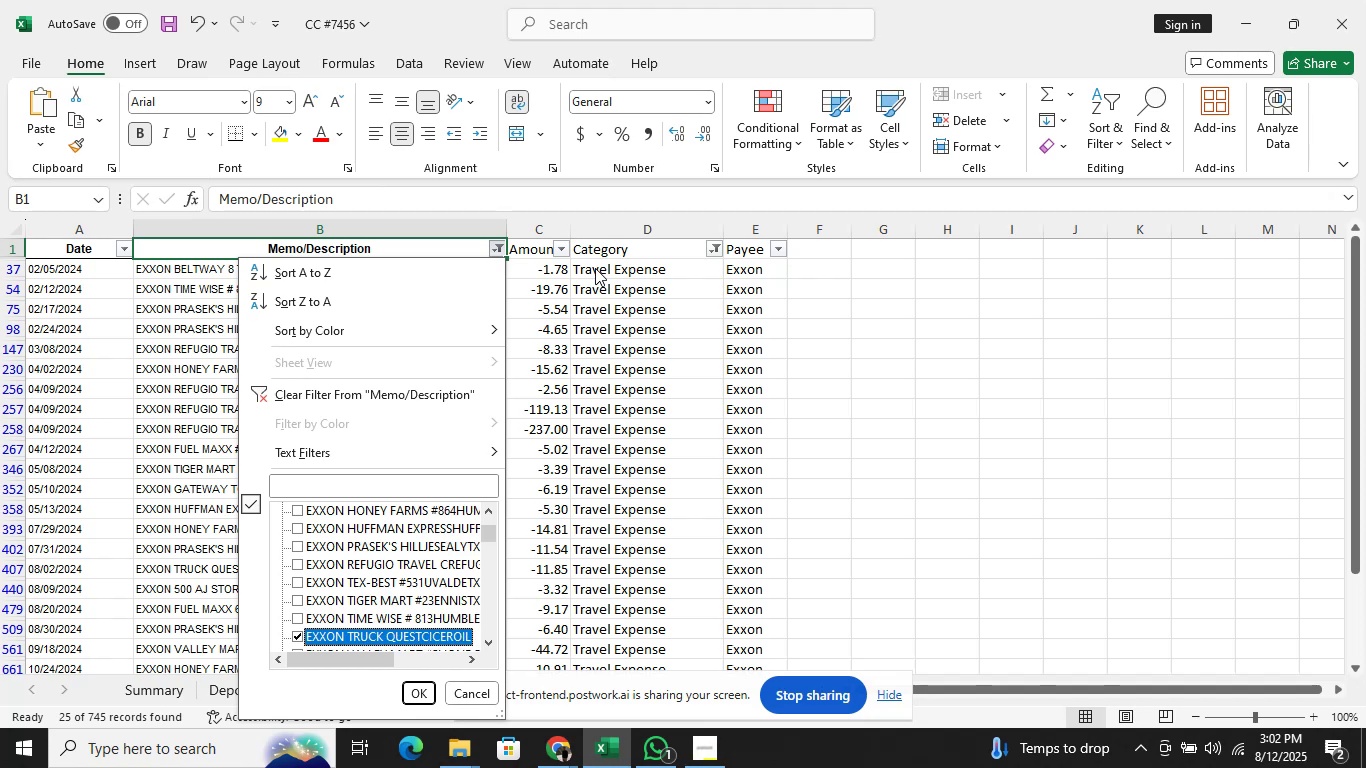 
key(ArrowUp)
 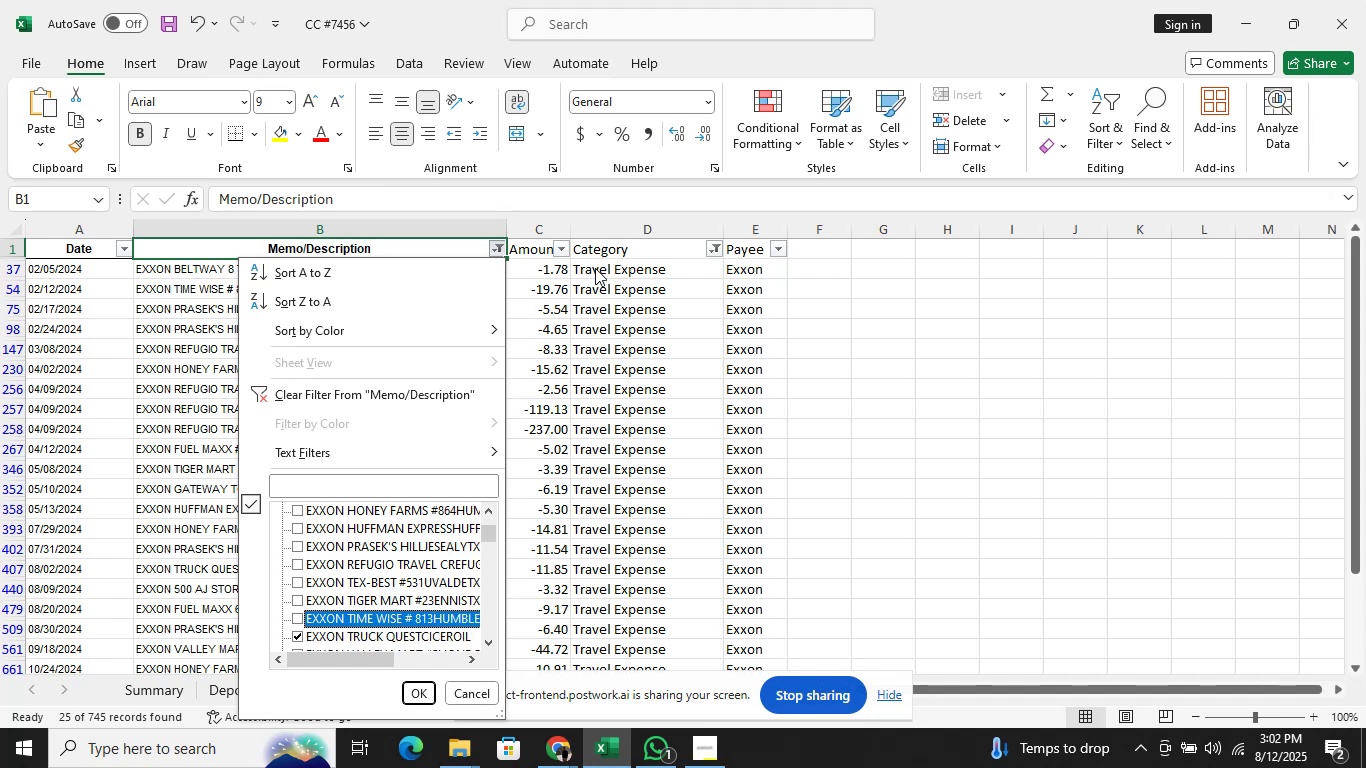 
key(ArrowDown)
 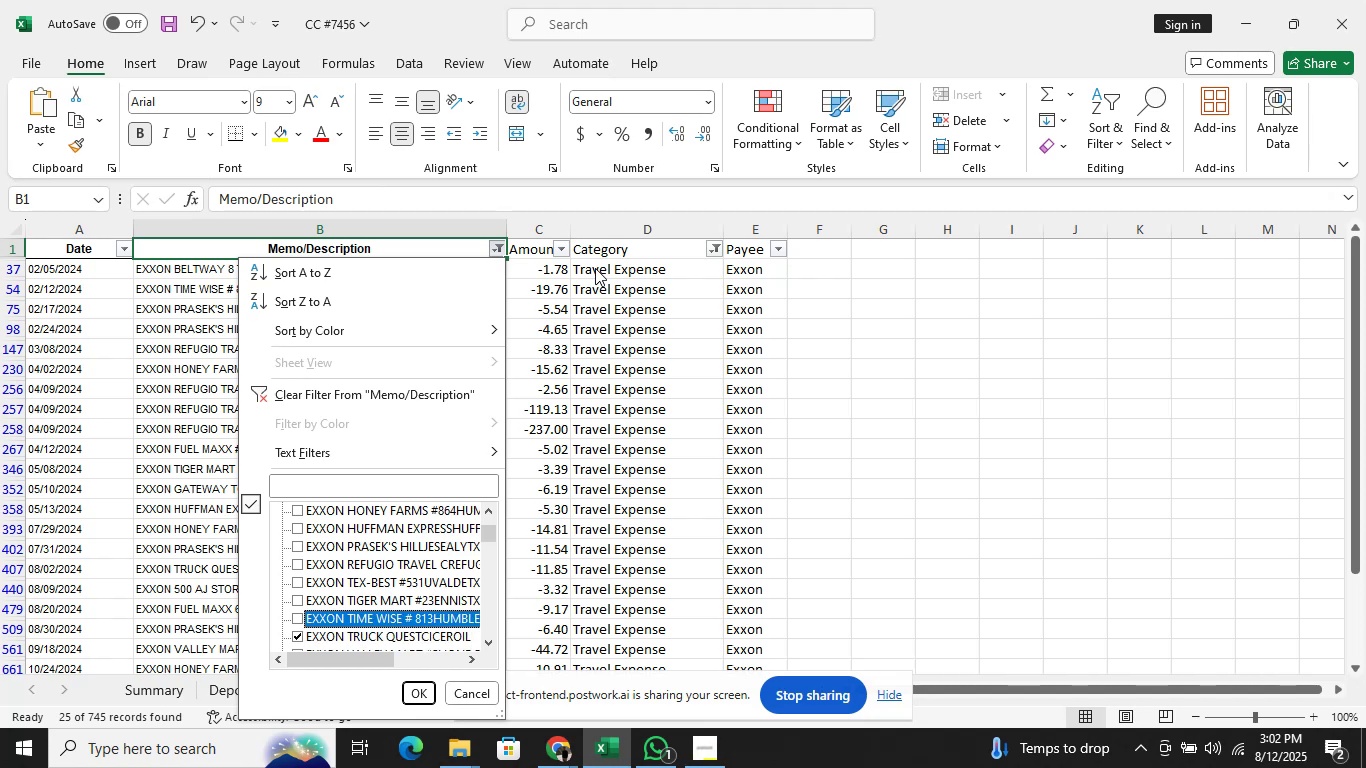 
key(Space)
 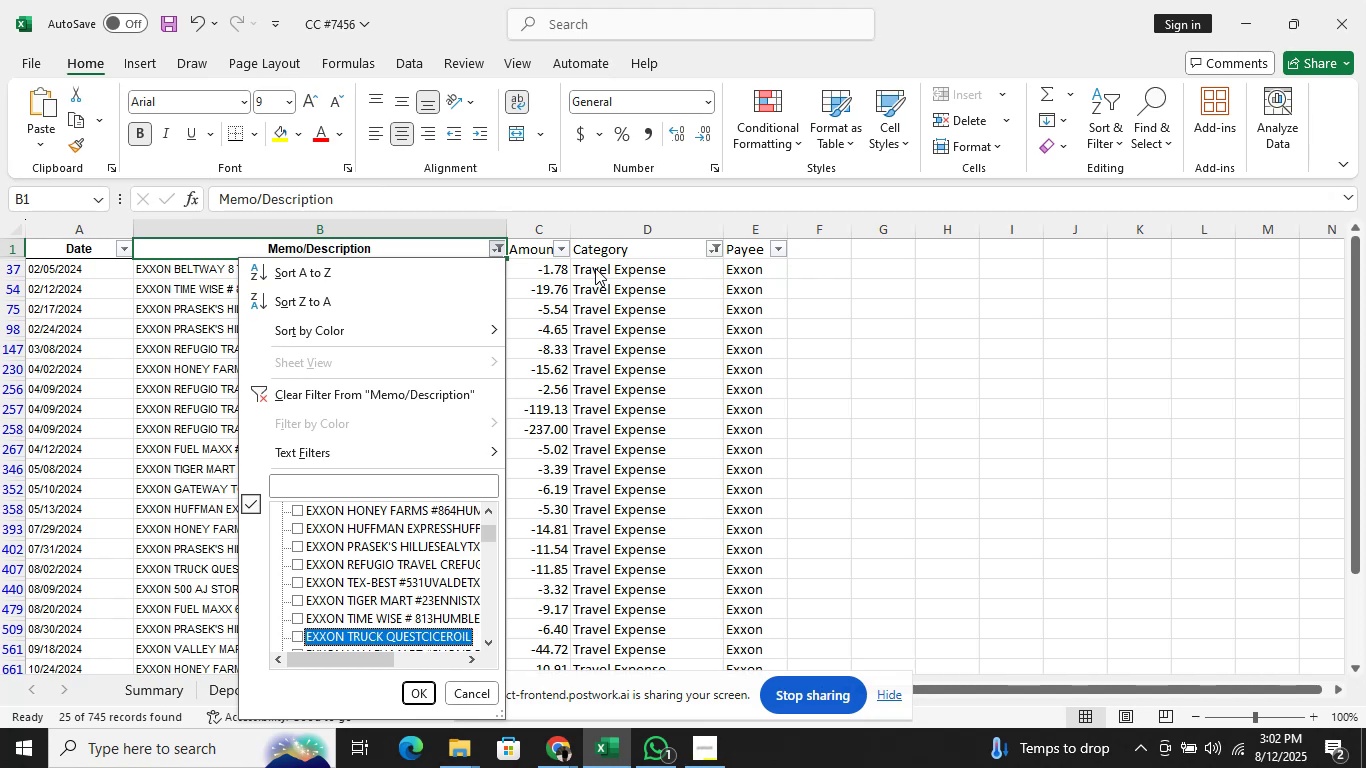 
key(ArrowUp)
 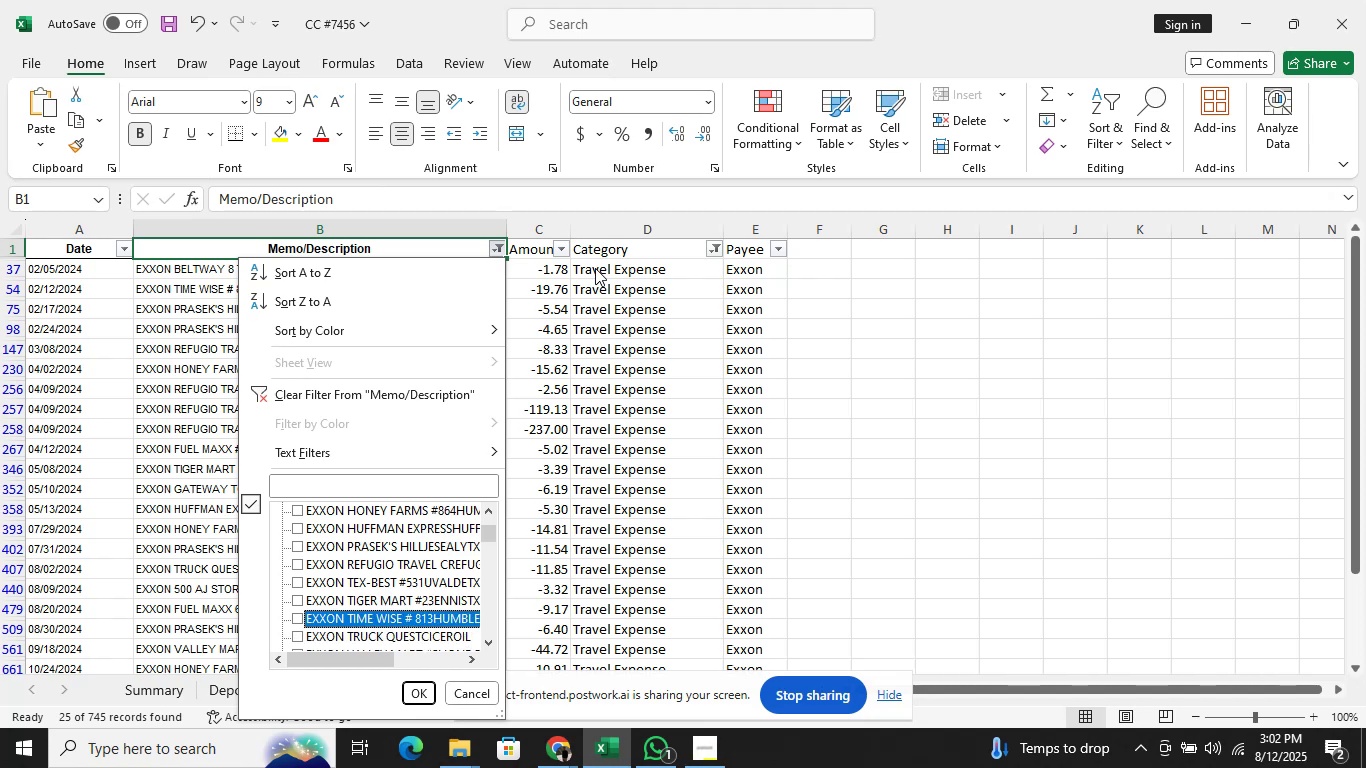 
key(Space)
 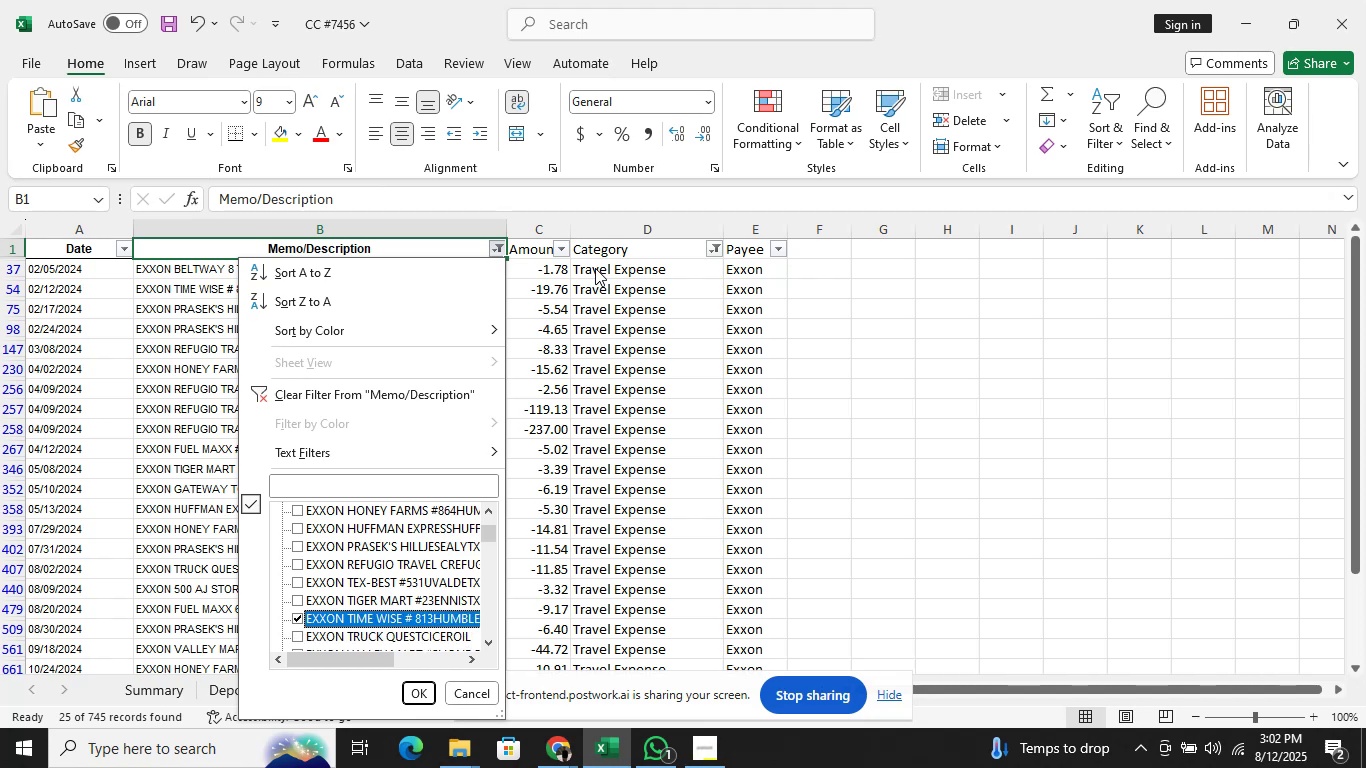 
key(ArrowDown)
 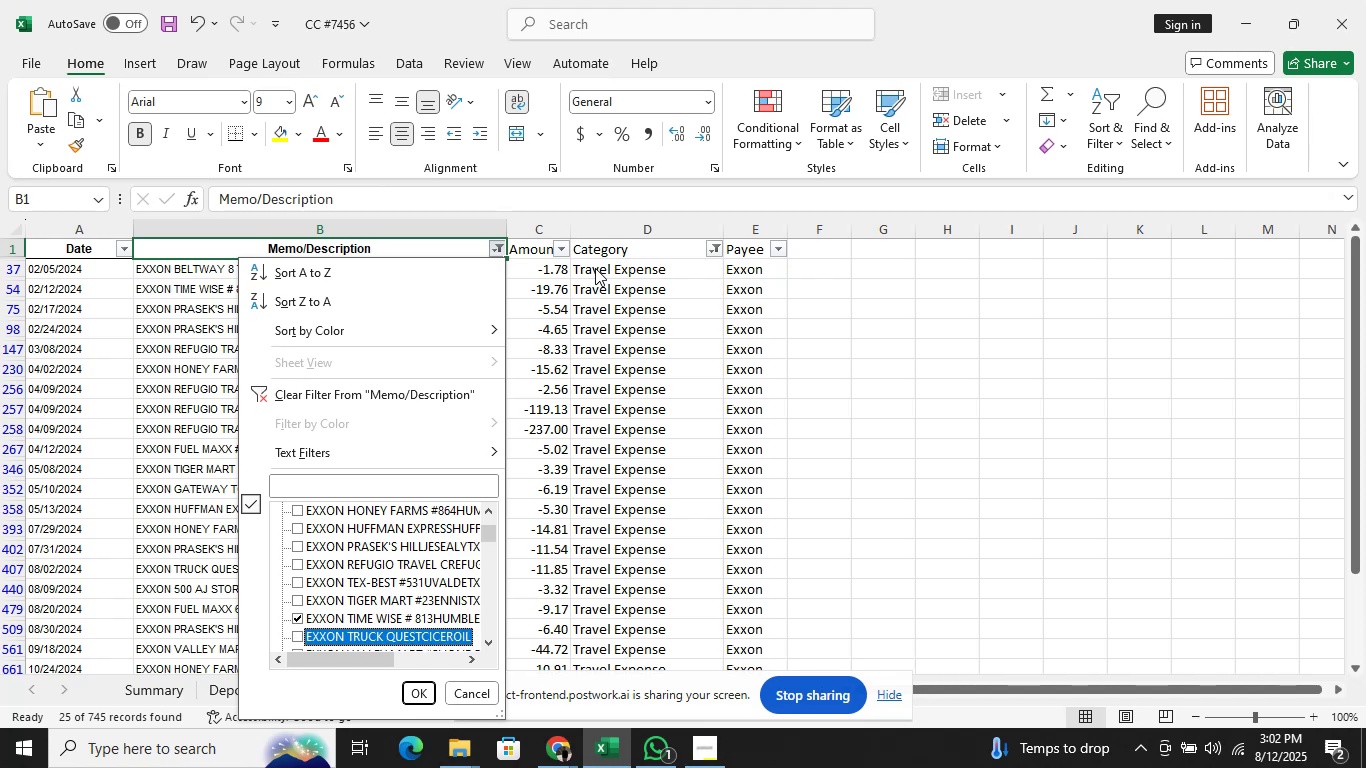 
key(ArrowDown)
 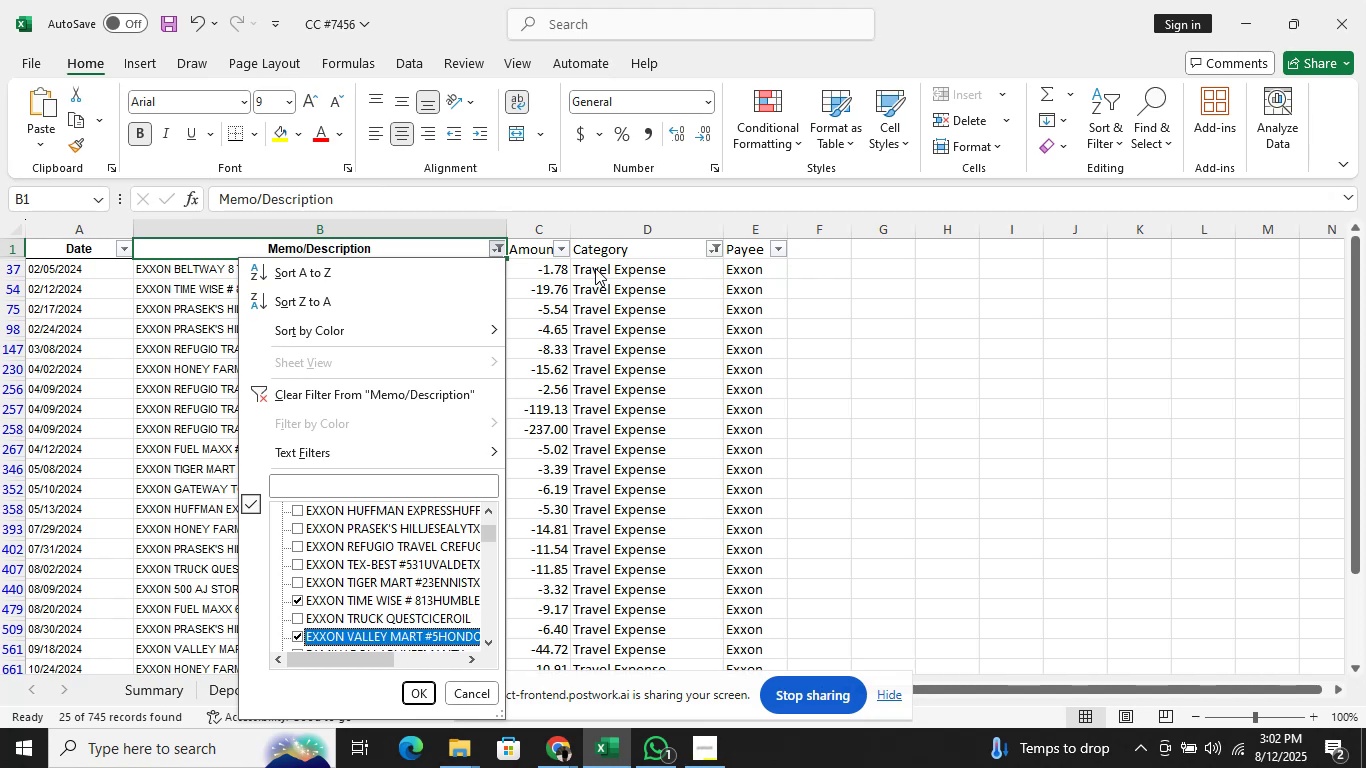 
key(ArrowDown)
 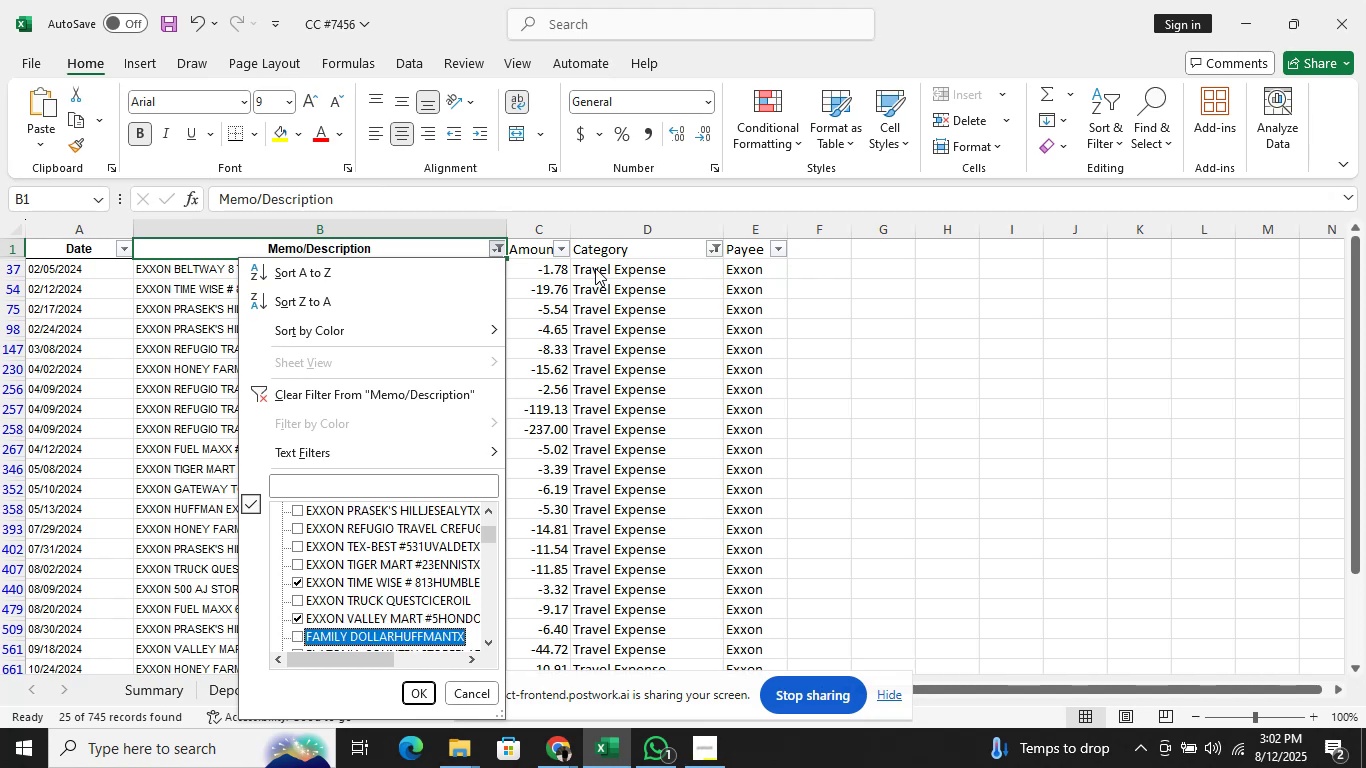 
key(ArrowUp)
 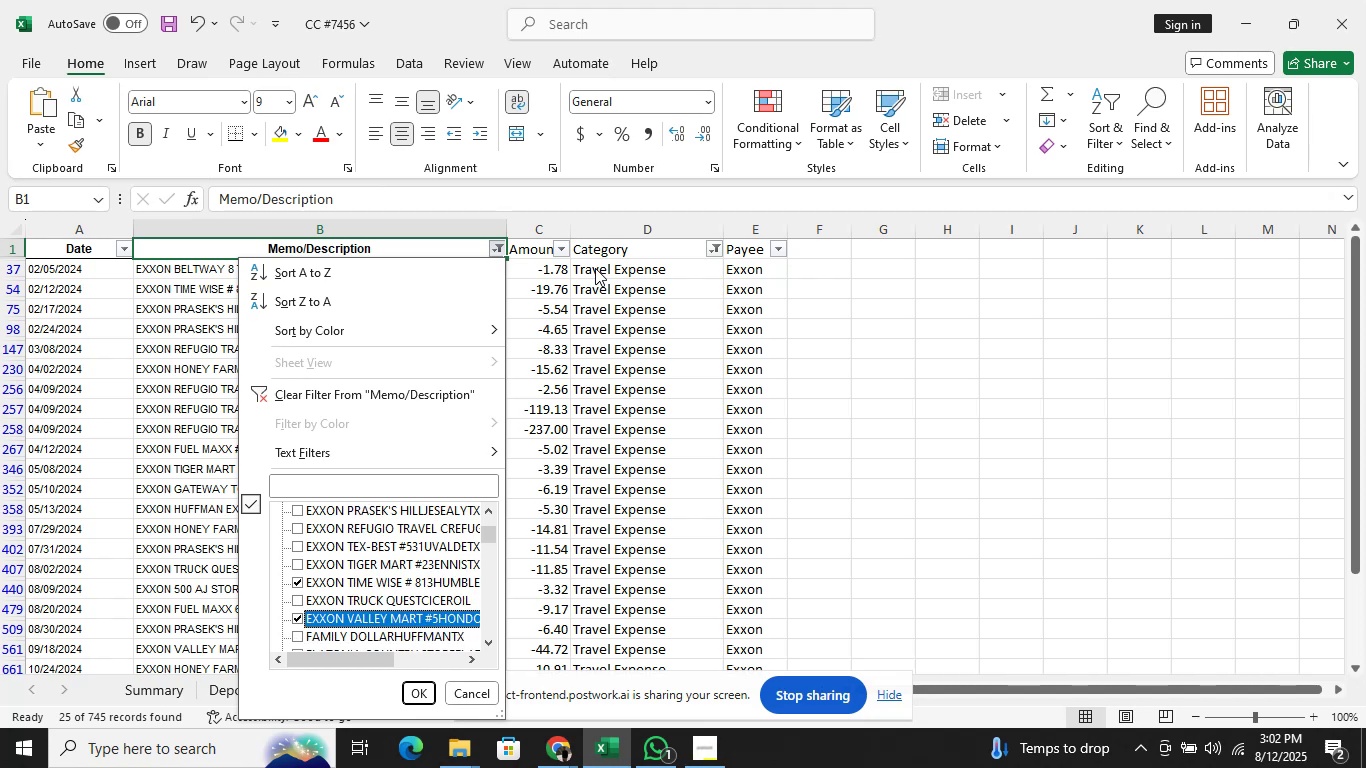 
key(Space)
 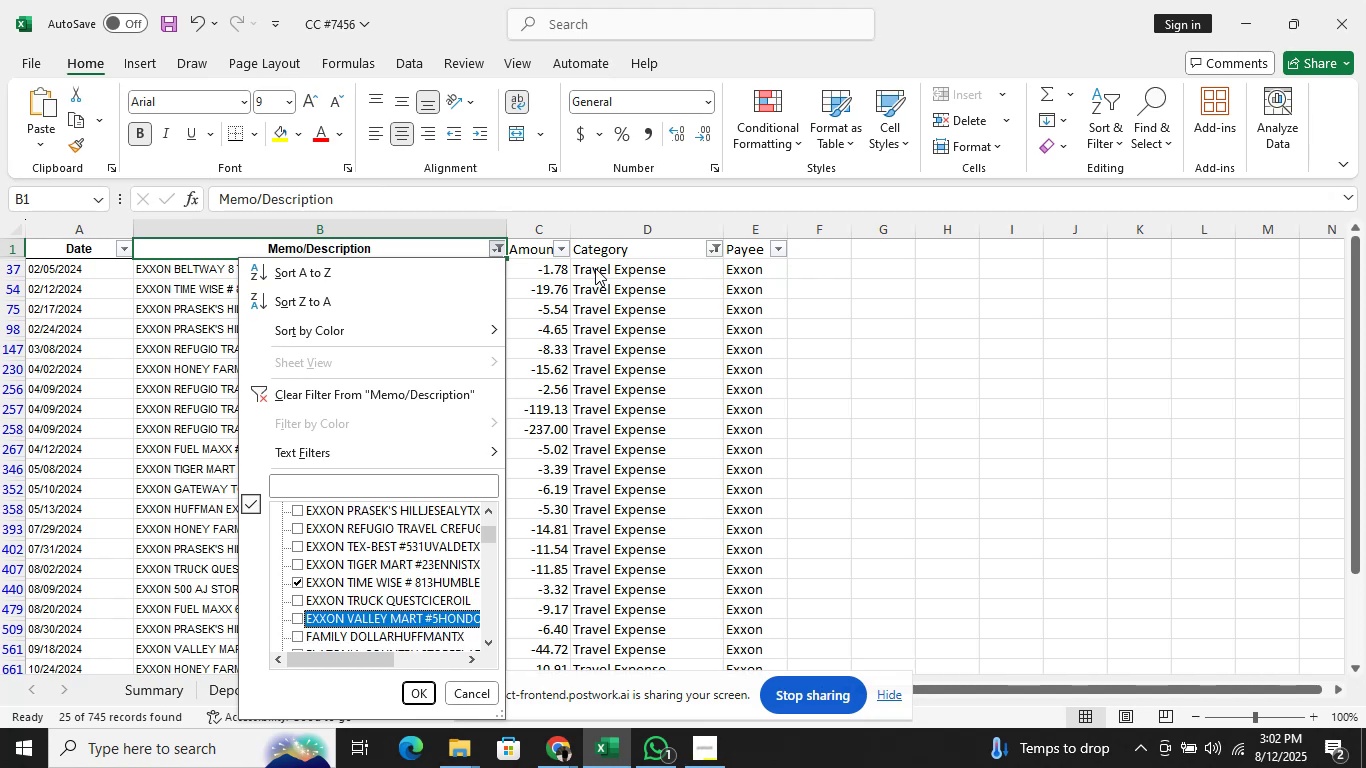 
key(ArrowDown)
 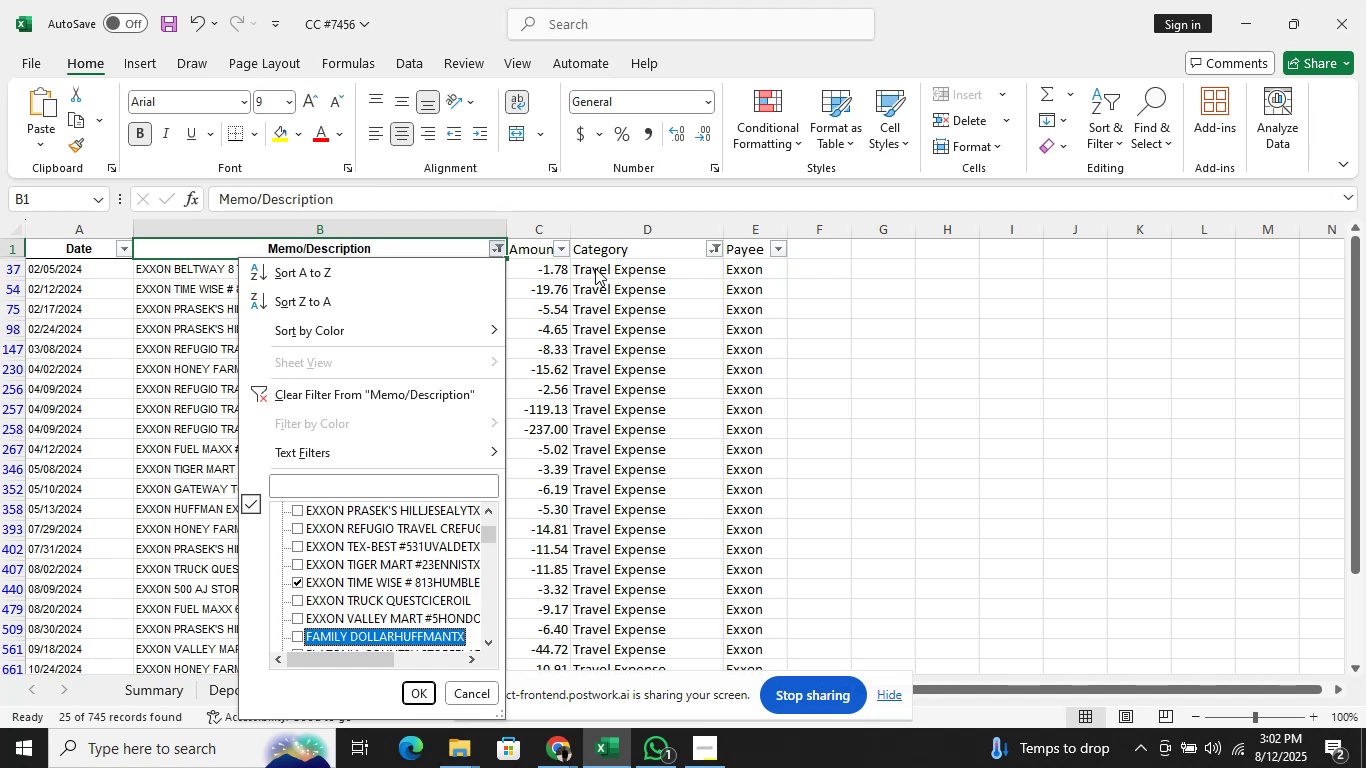 
key(Enter)
 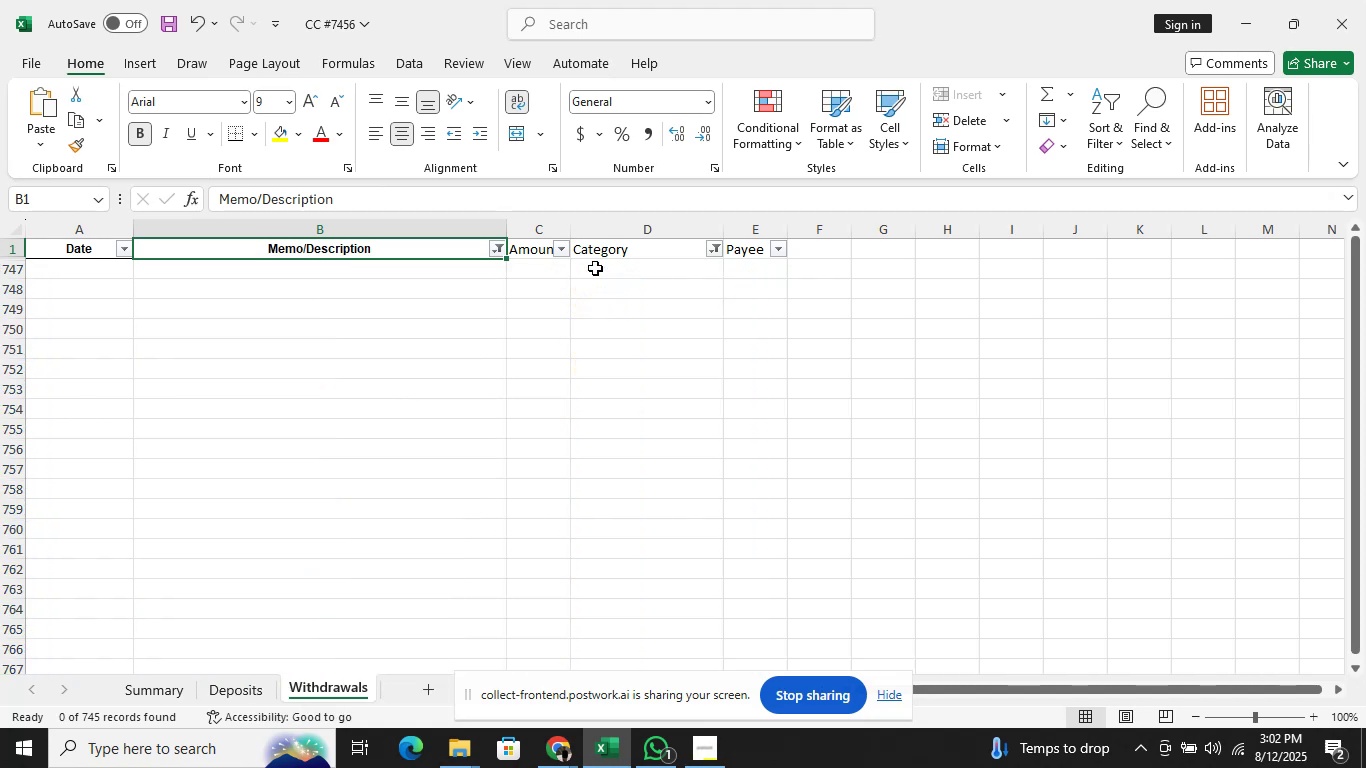 
key(Alt+AltLeft)
 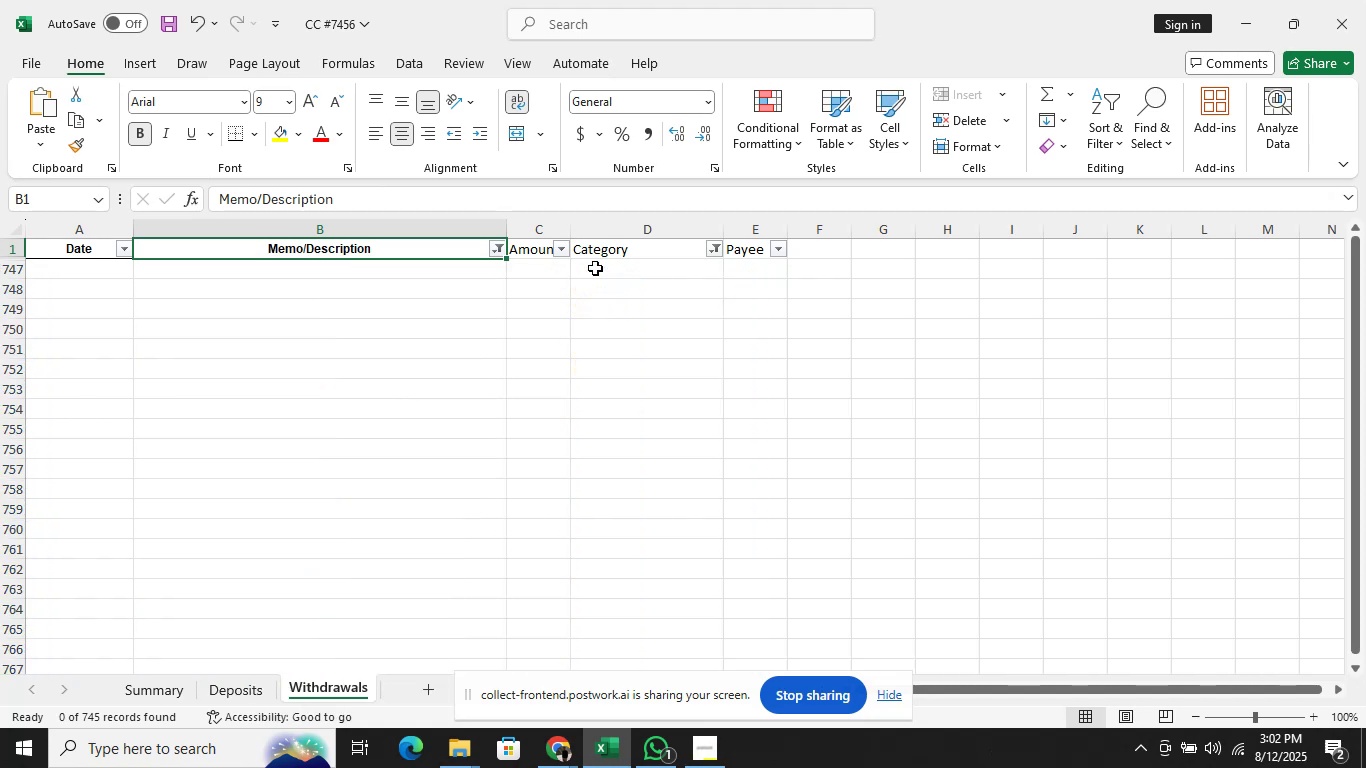 
key(Alt+ArrowDown)
 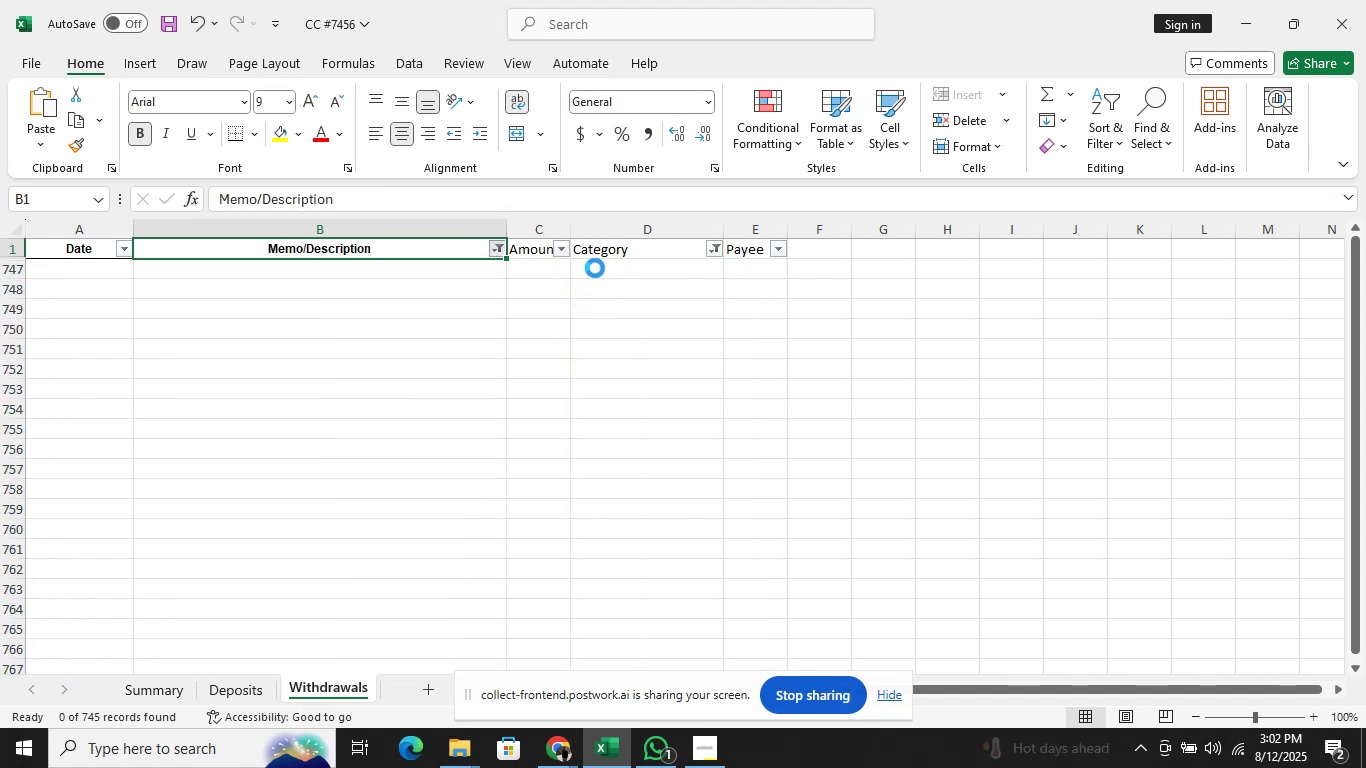 
key(ArrowDown)
 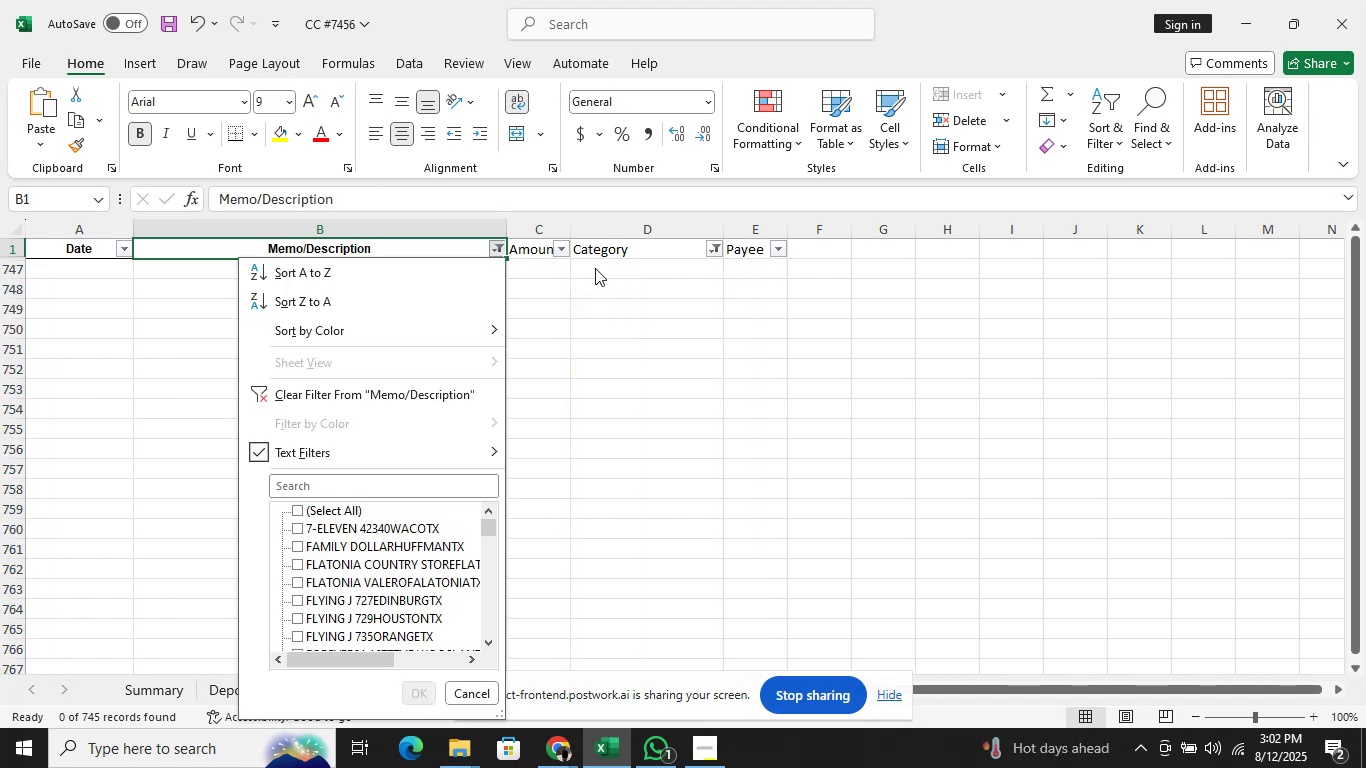 
key(ArrowDown)
 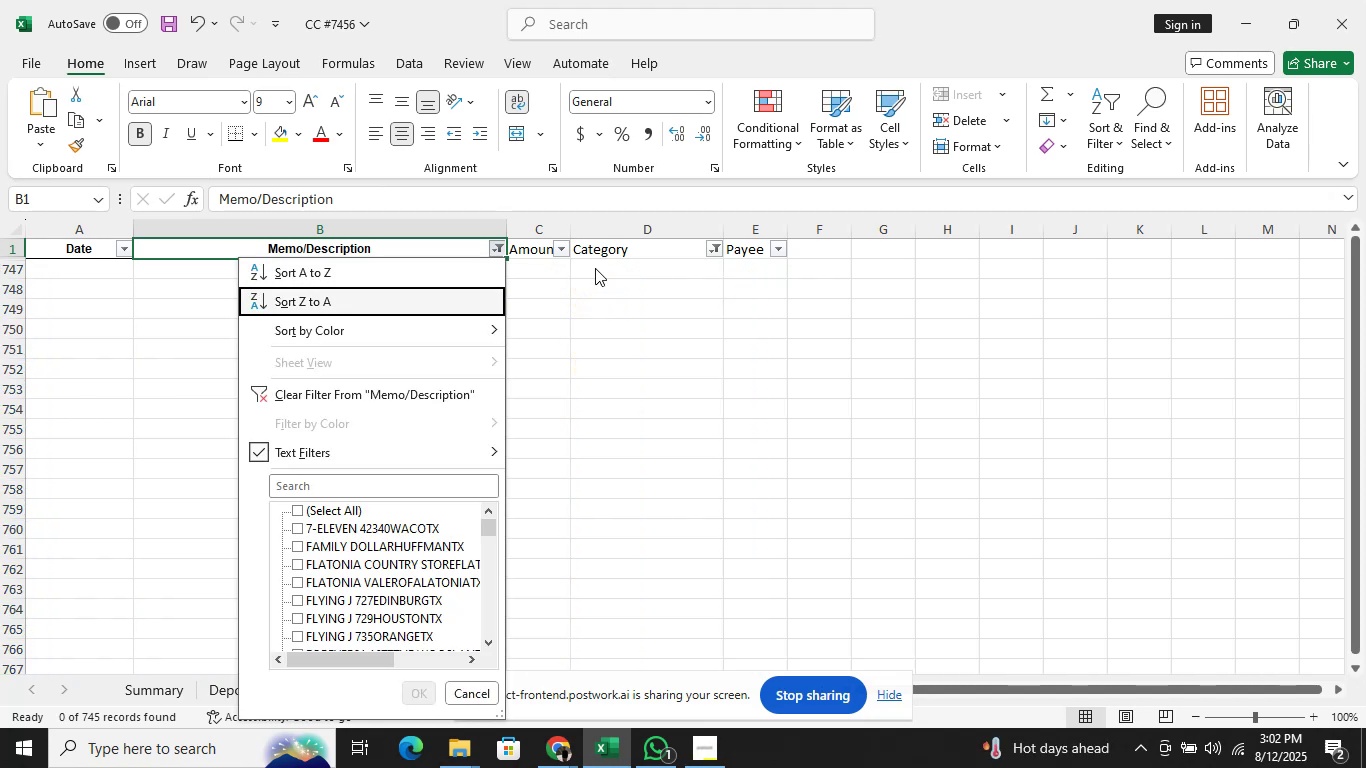 
key(ArrowDown)
 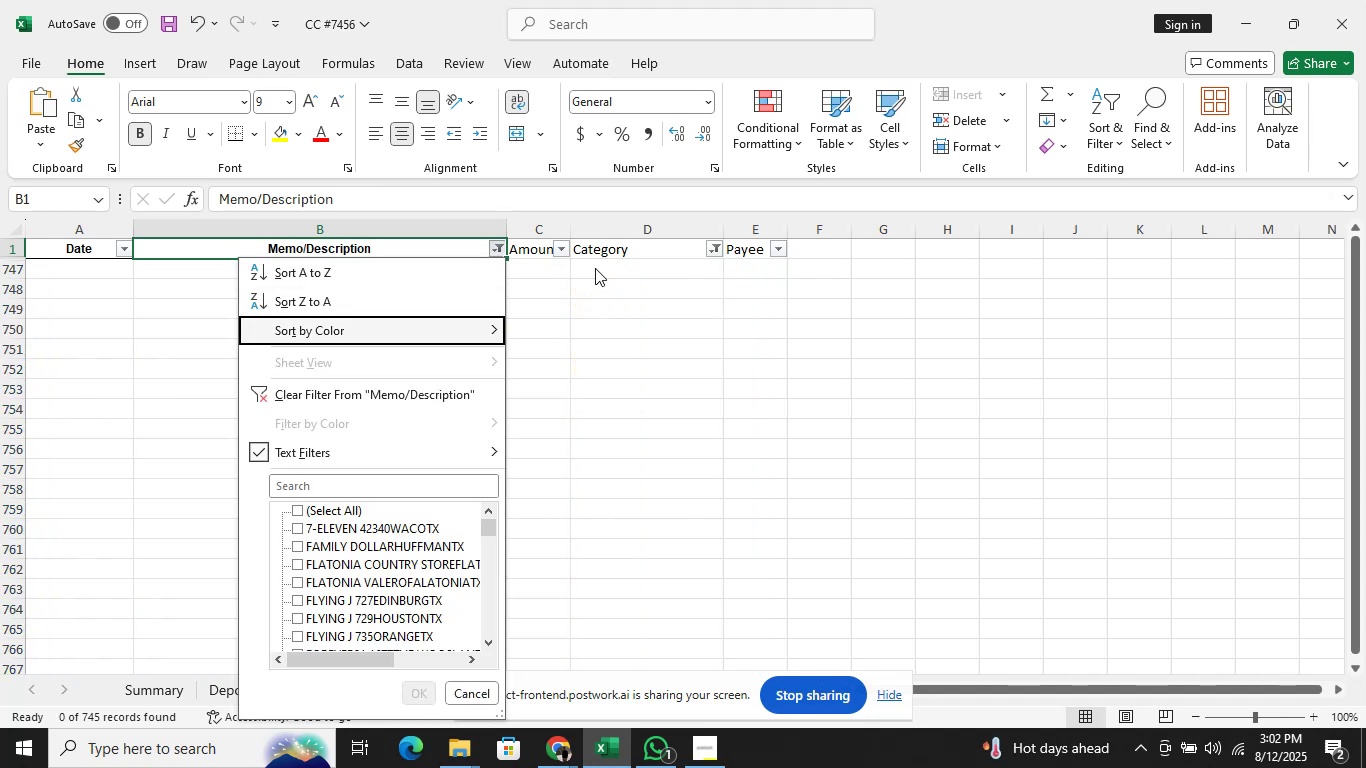 
key(ArrowDown)
 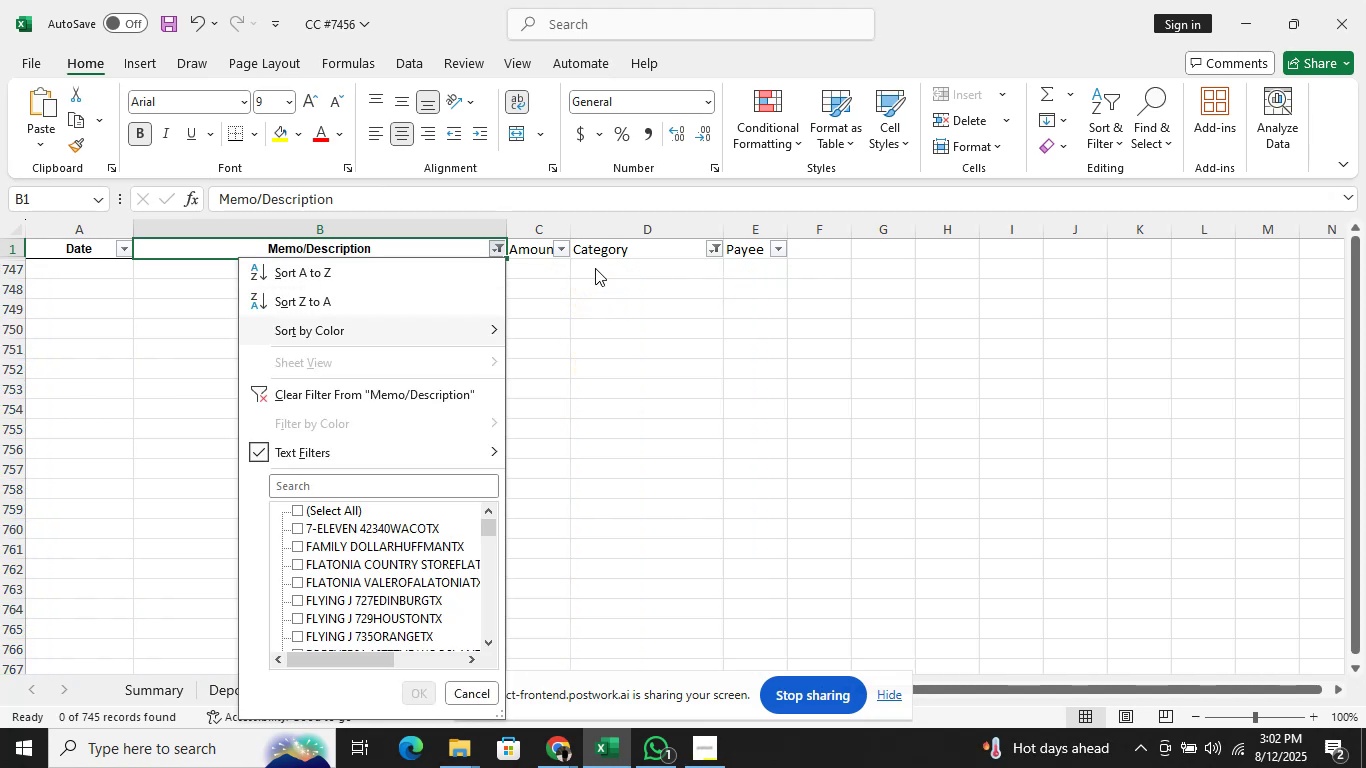 
key(ArrowDown)
 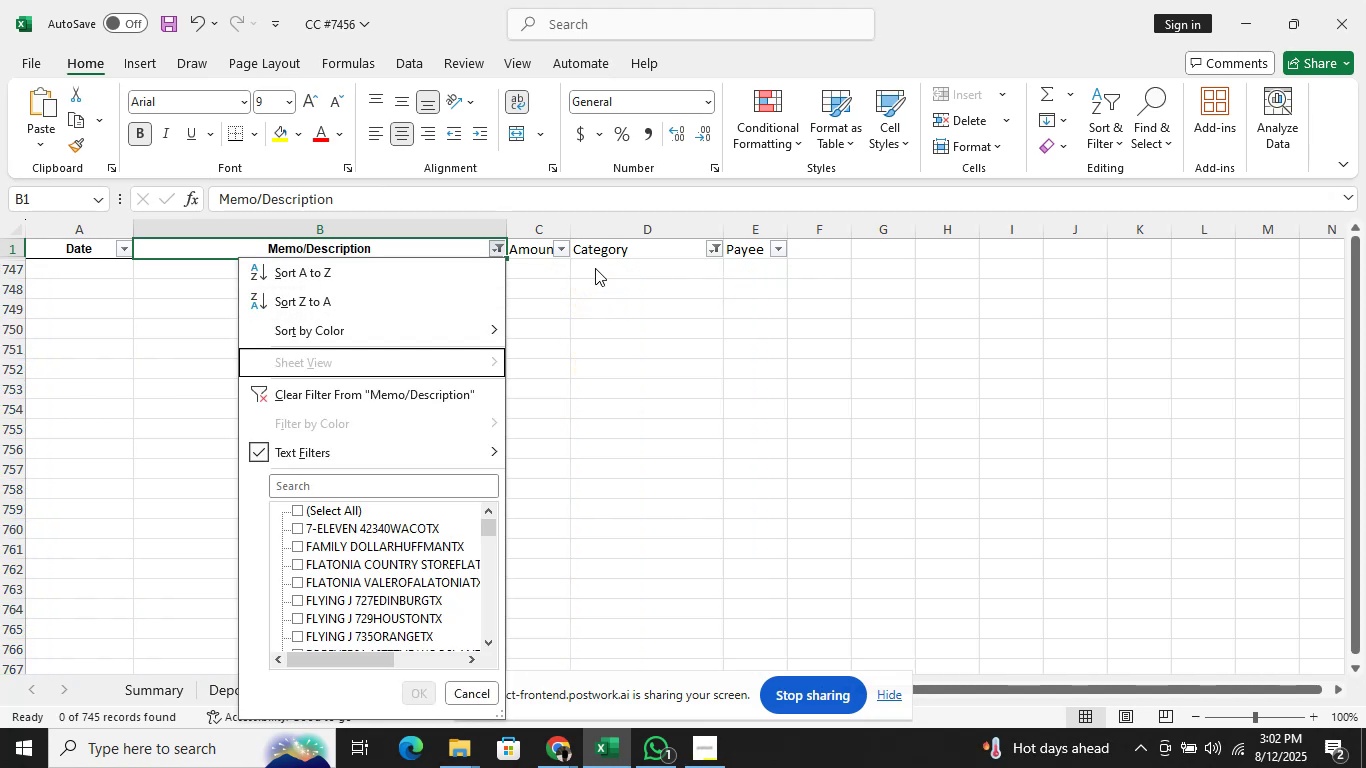 
key(ArrowDown)
 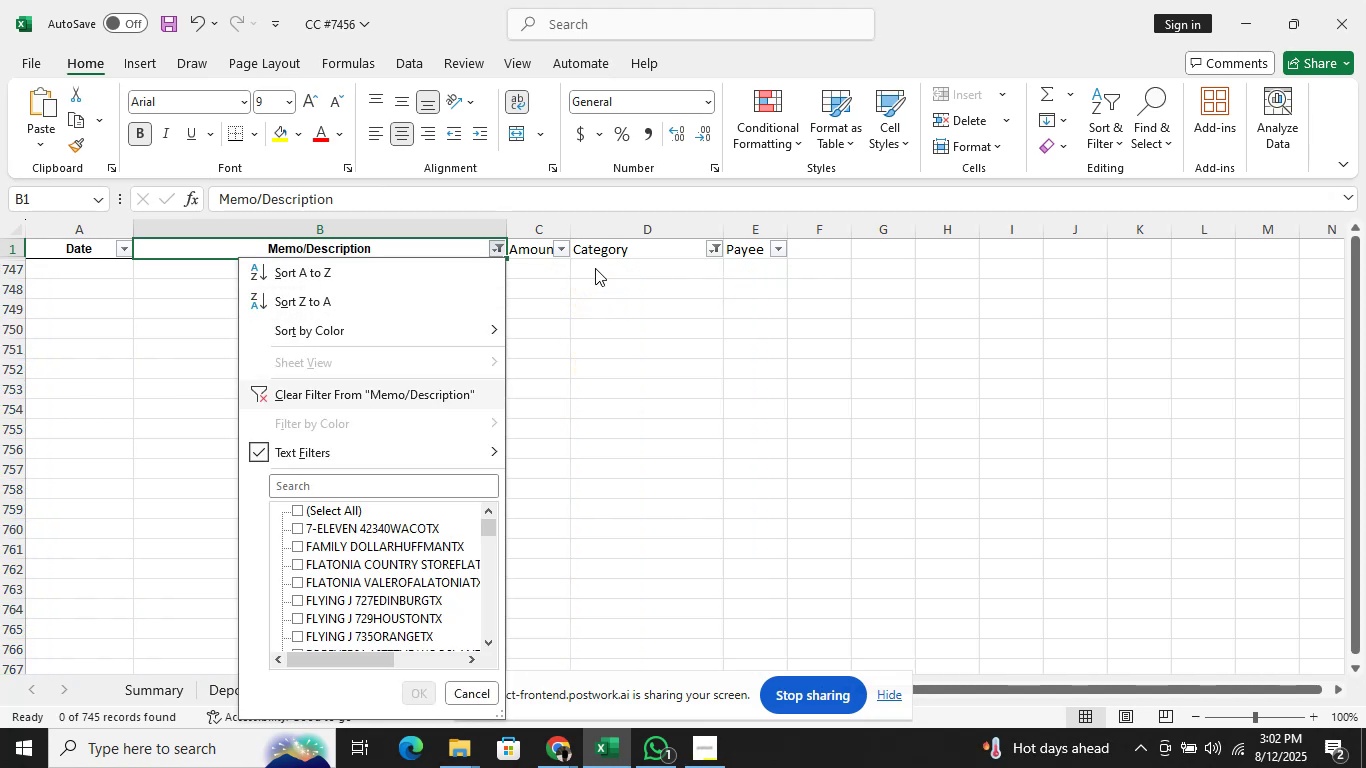 
key(ArrowDown)
 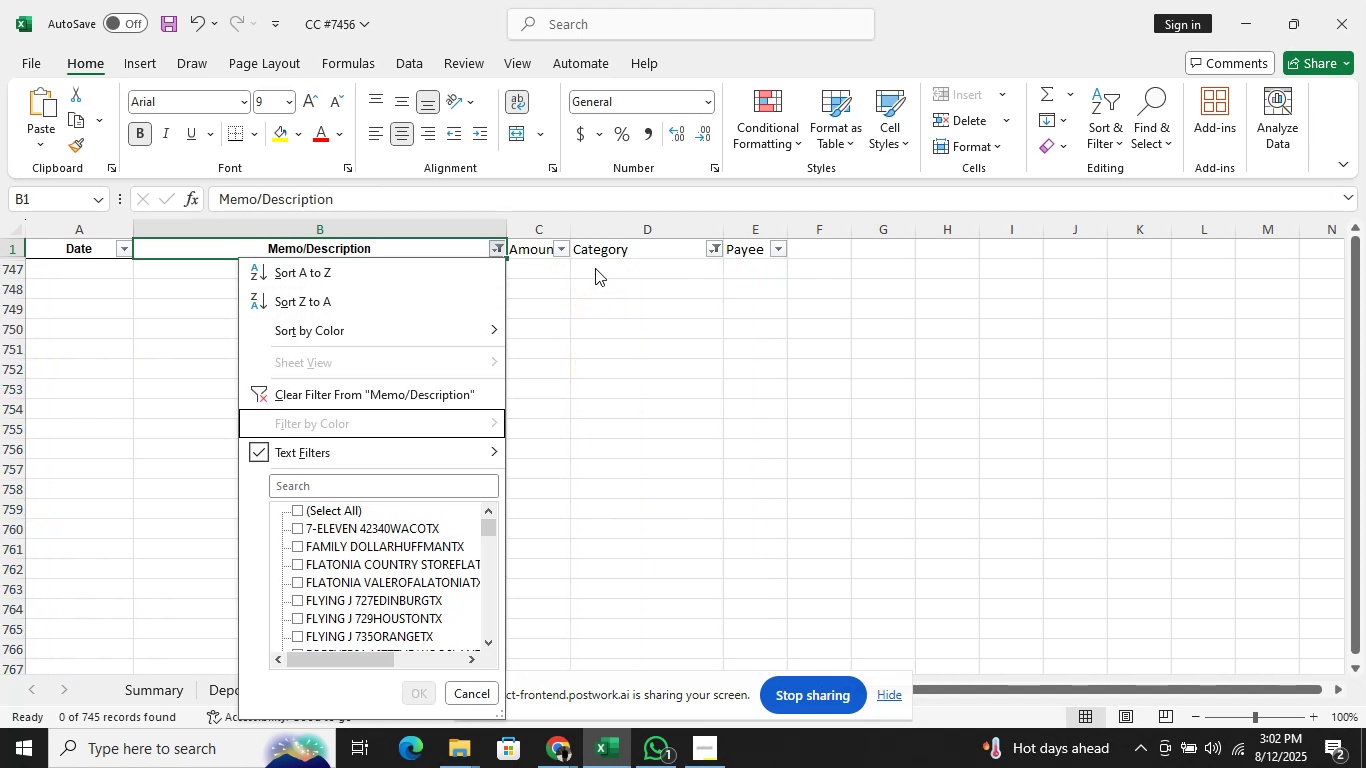 
key(ArrowDown)
 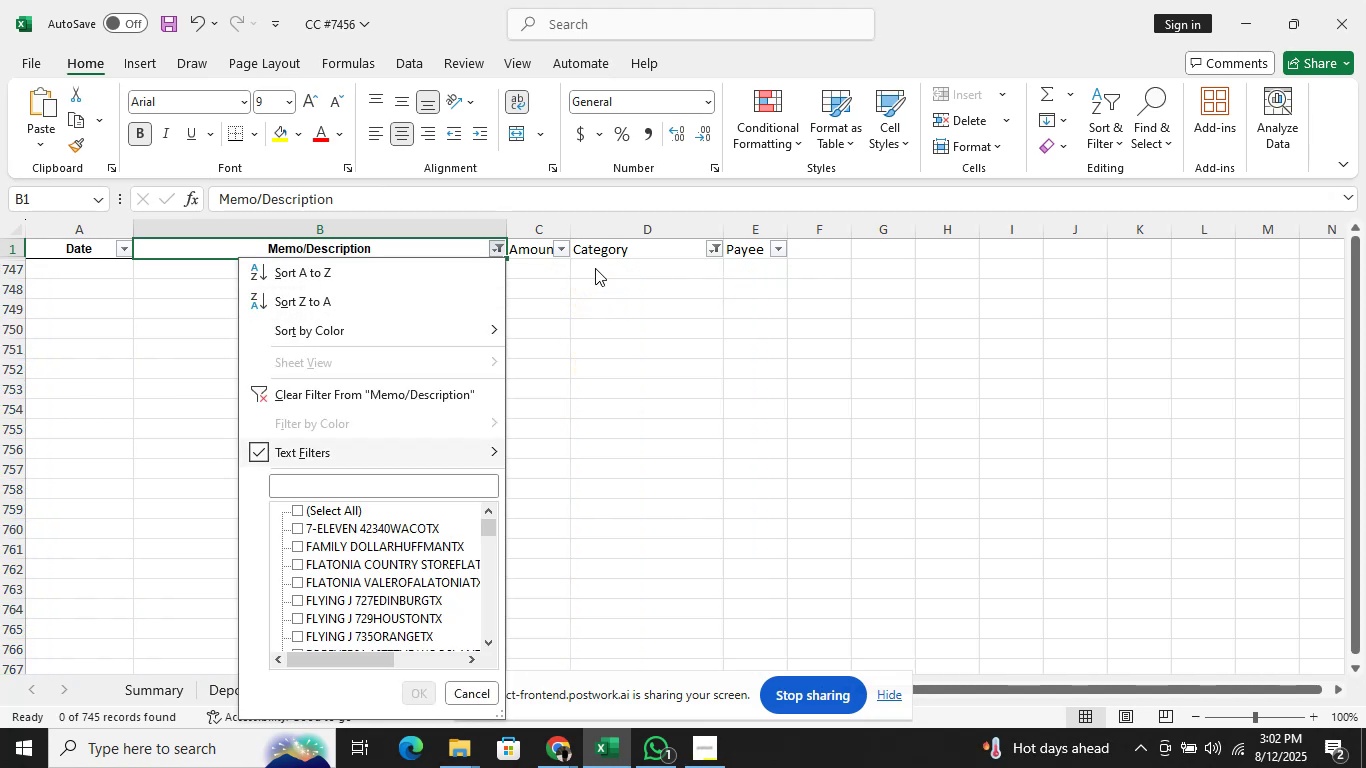 
key(ArrowDown)
 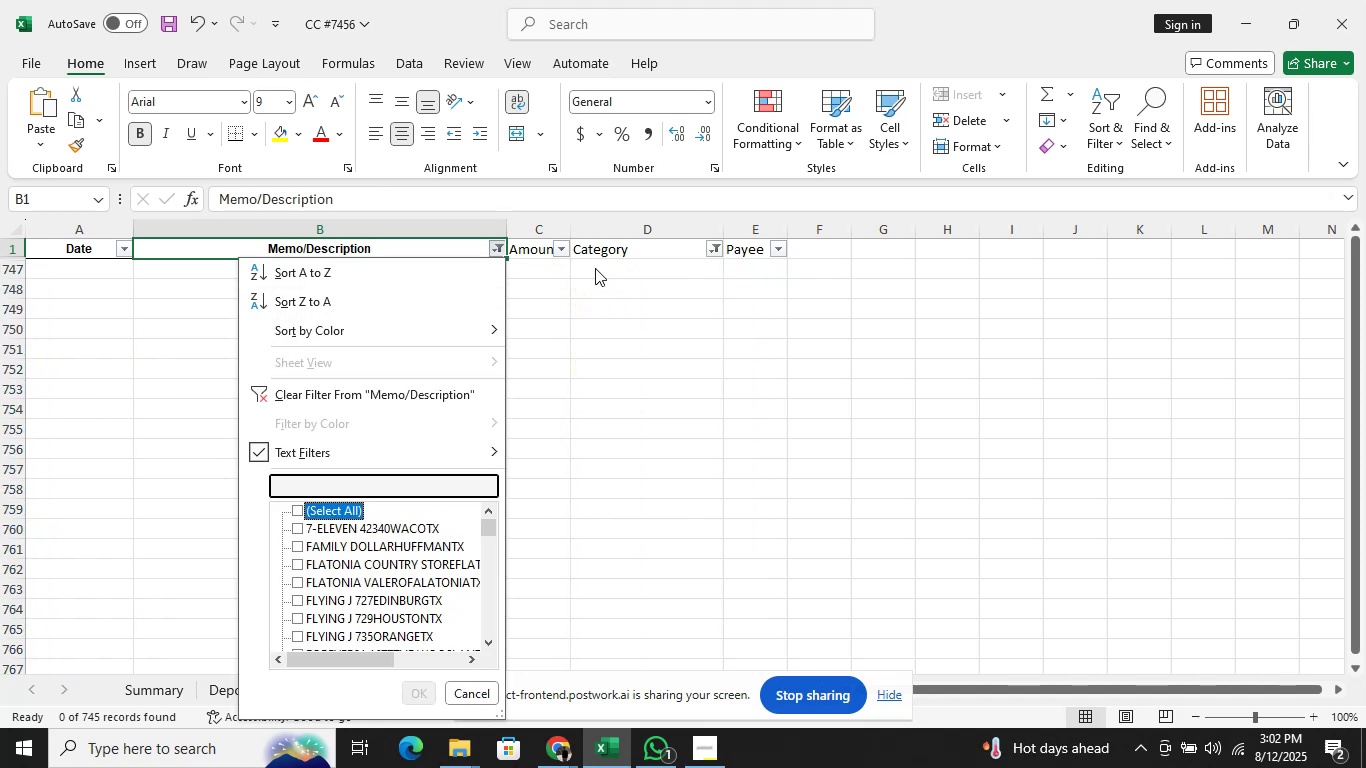 
key(ArrowDown)
 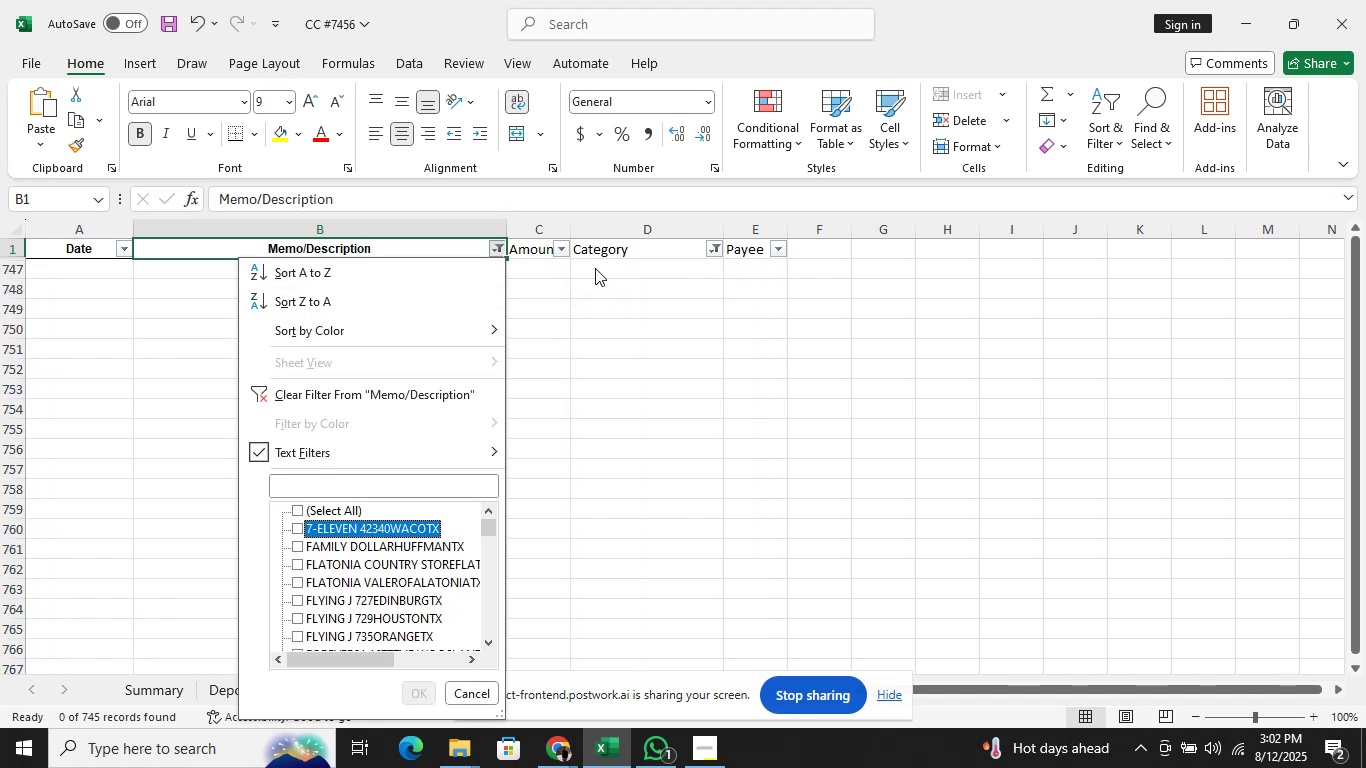 
key(ArrowDown)
 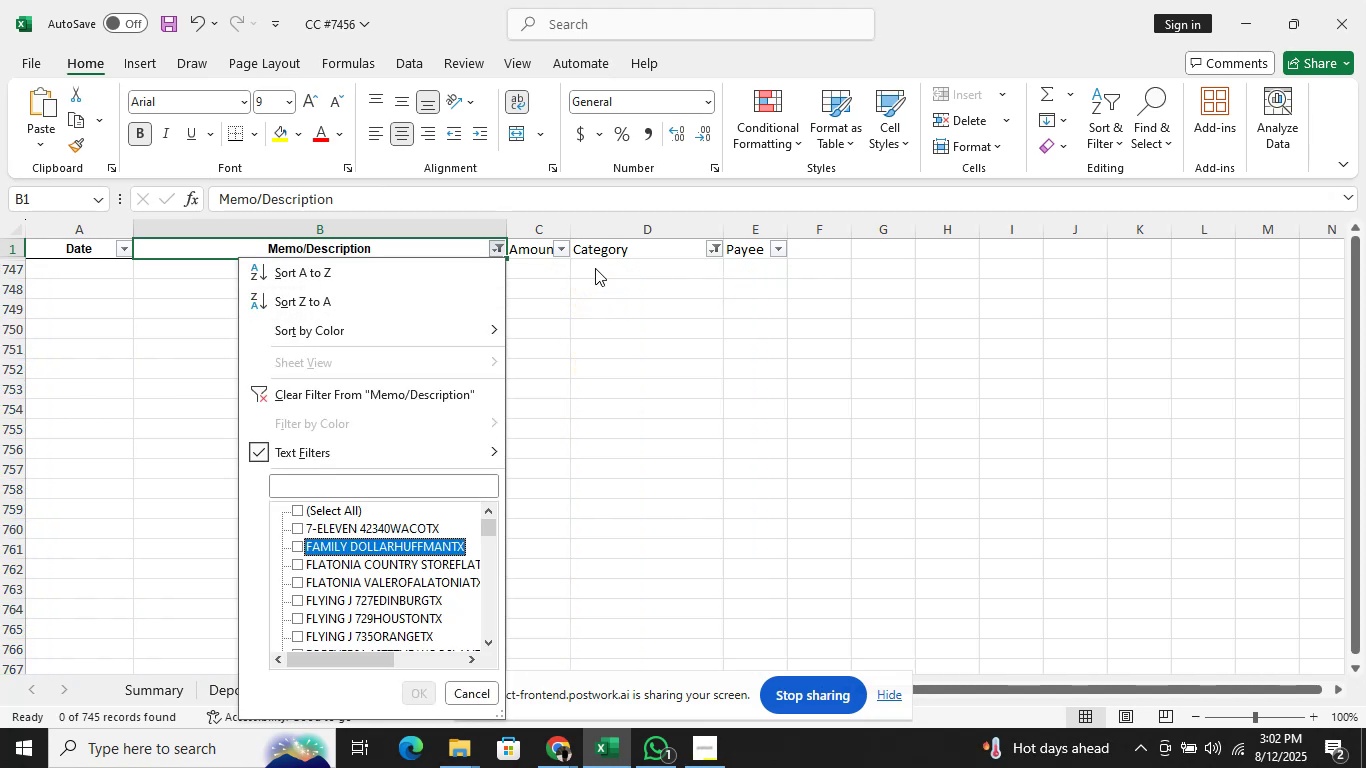 
key(Space)
 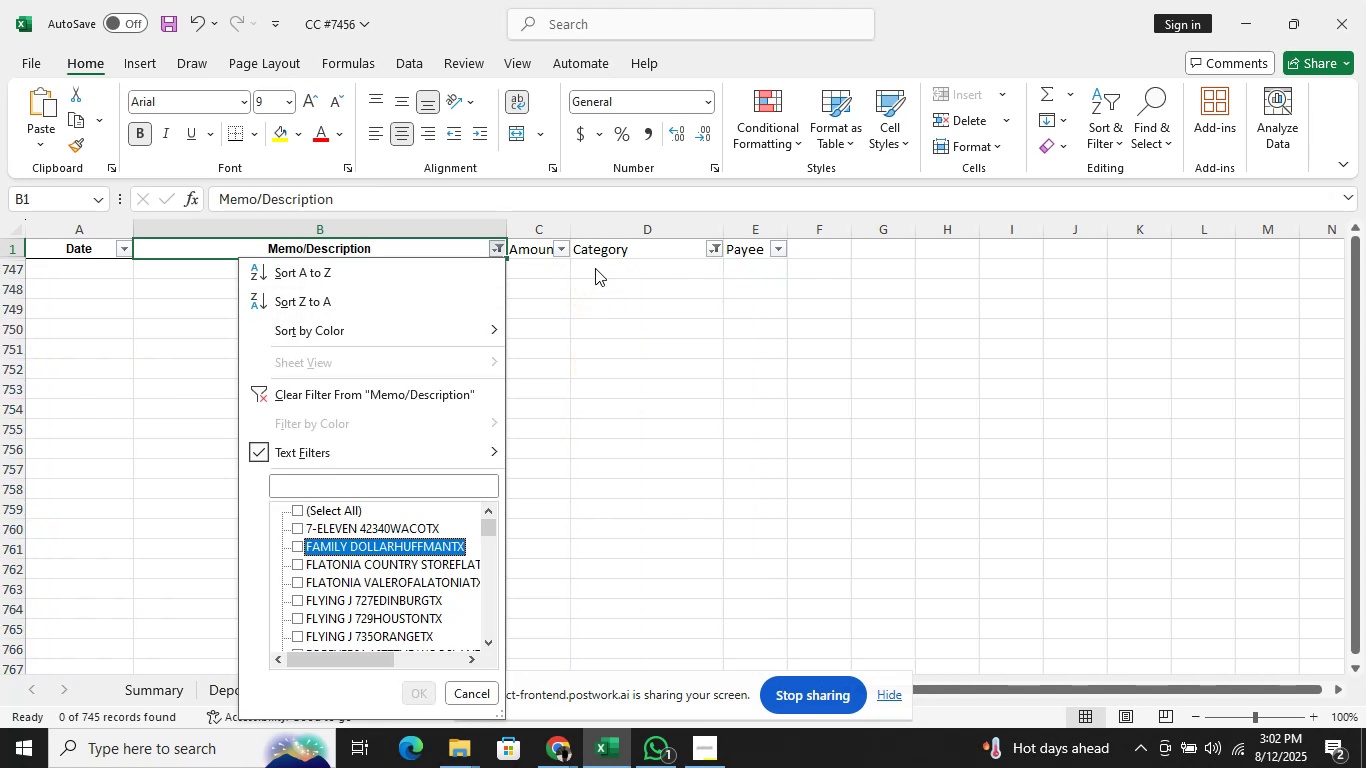 
key(ArrowDown)
 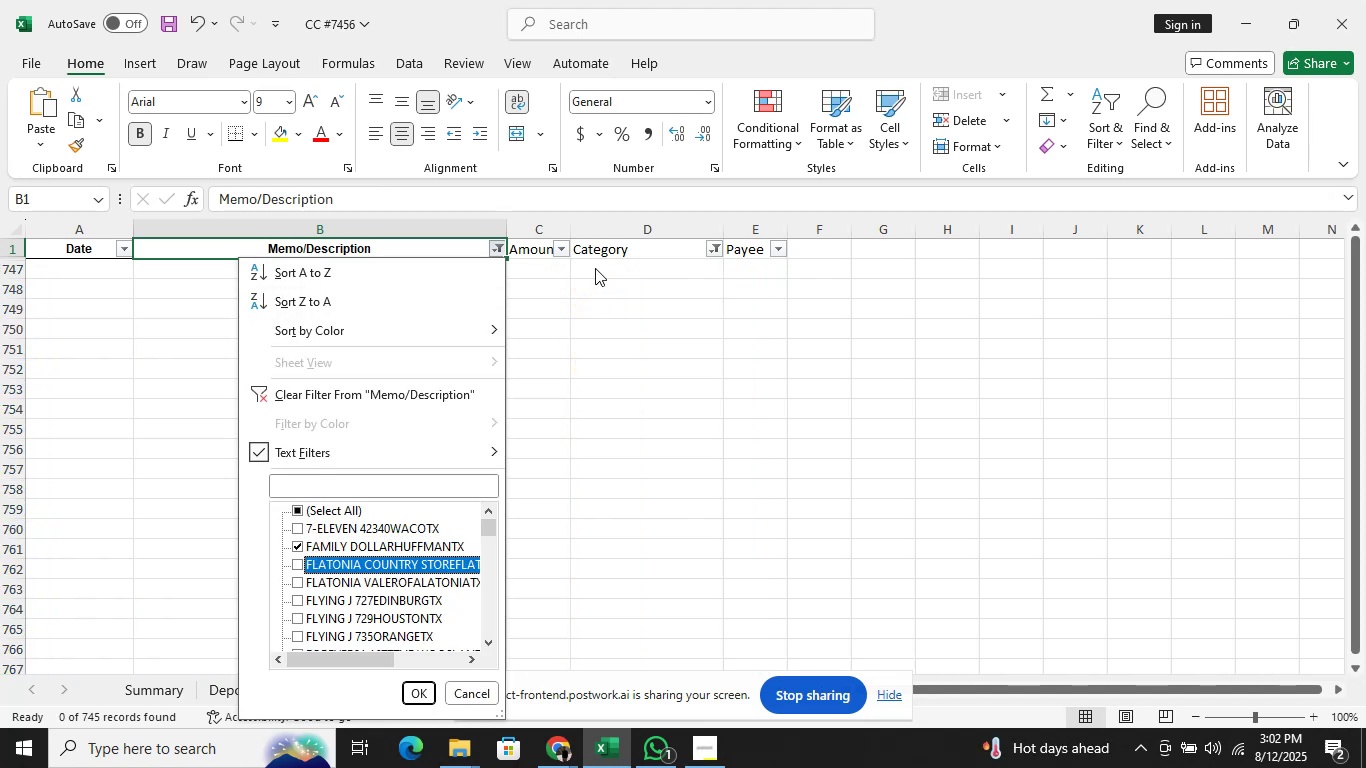 
key(Space)
 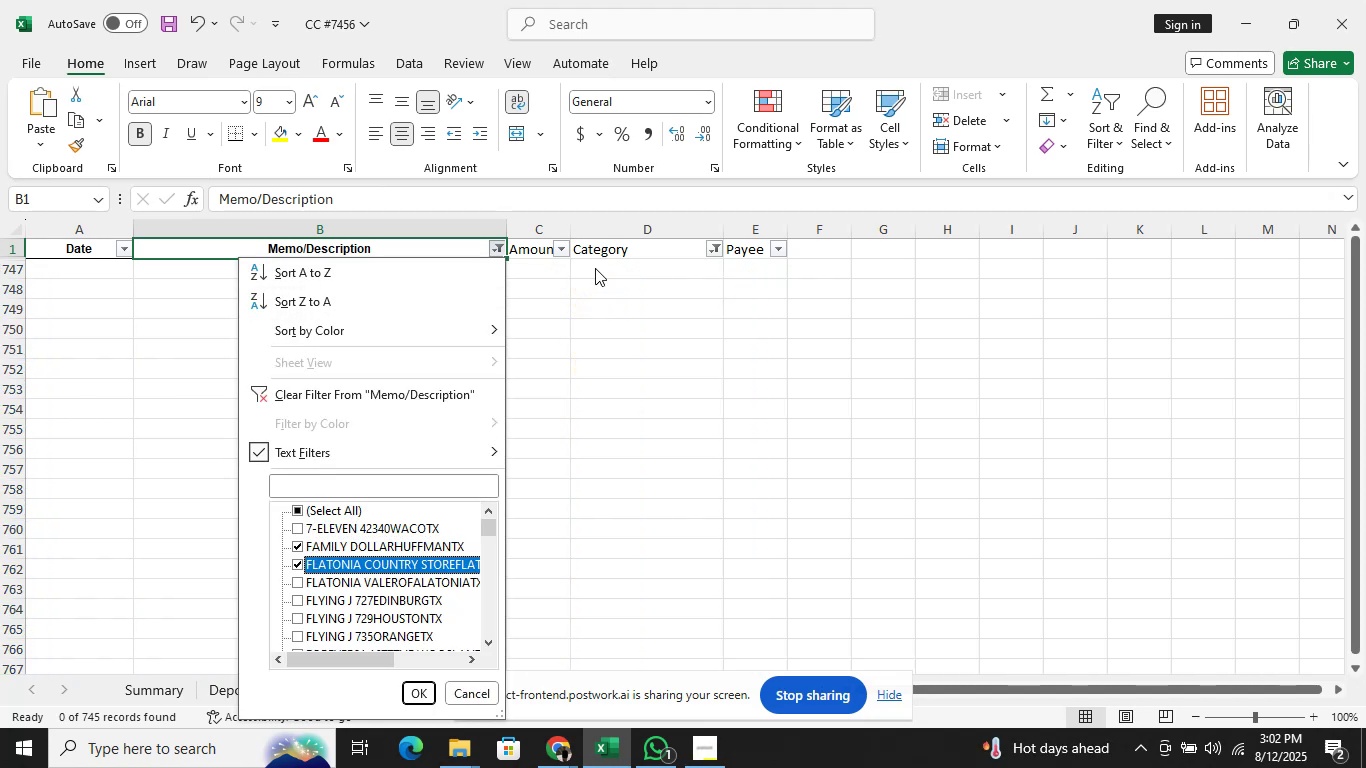 
key(Enter)
 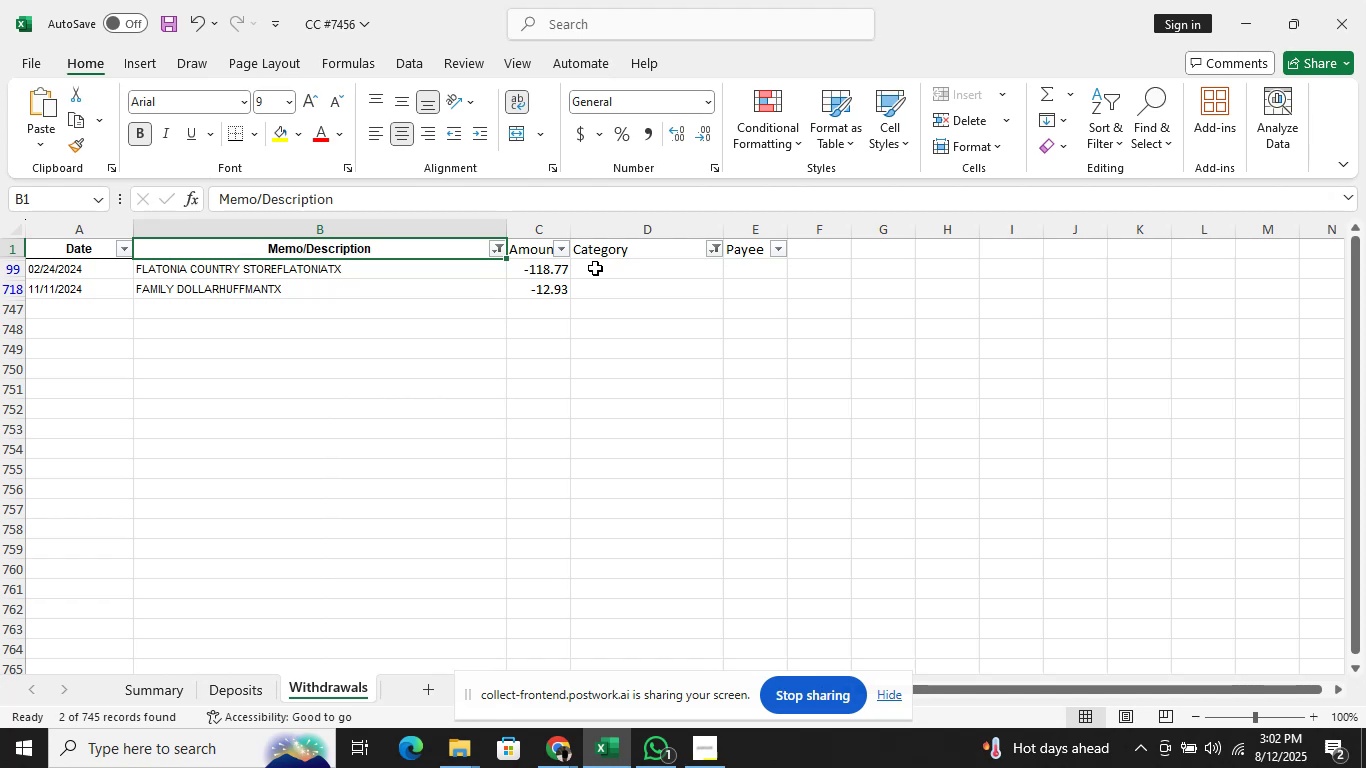 
key(ArrowDown)
 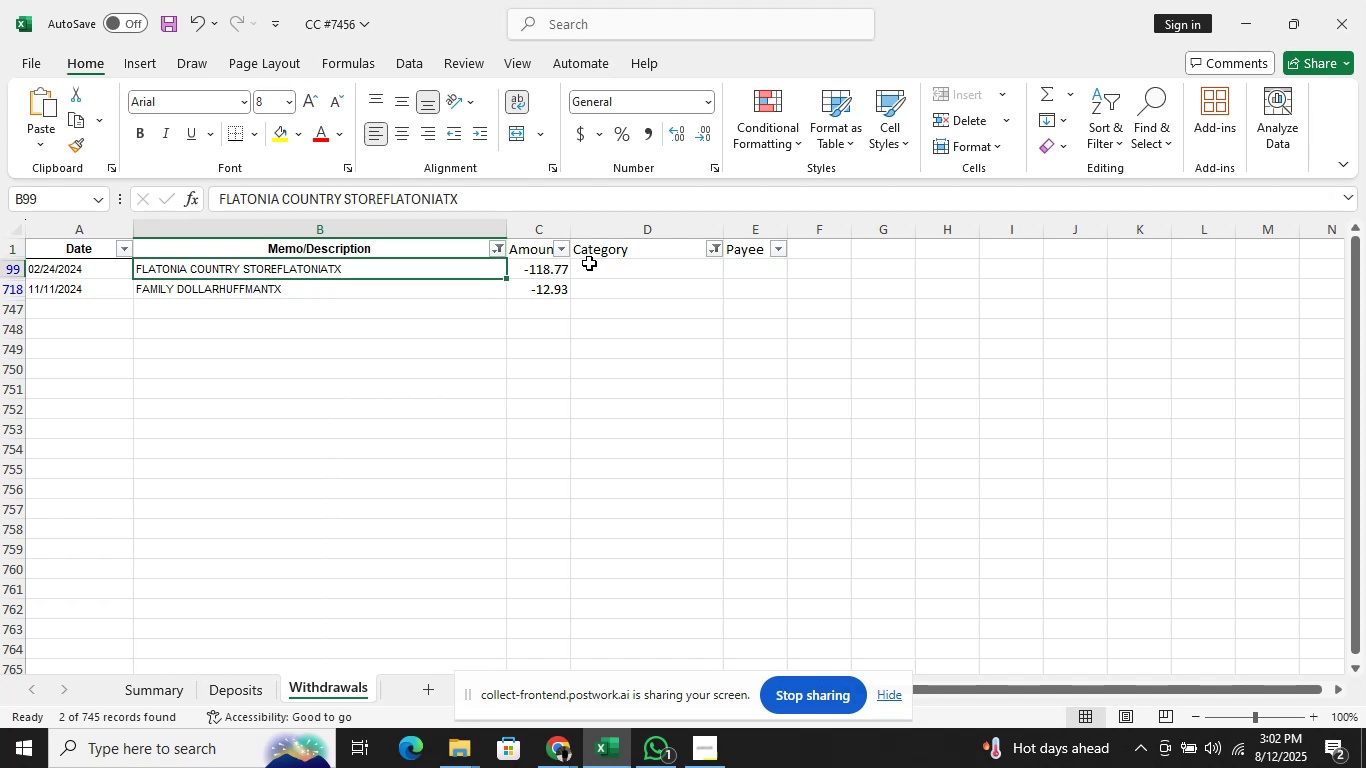 
left_click([485, 210])
 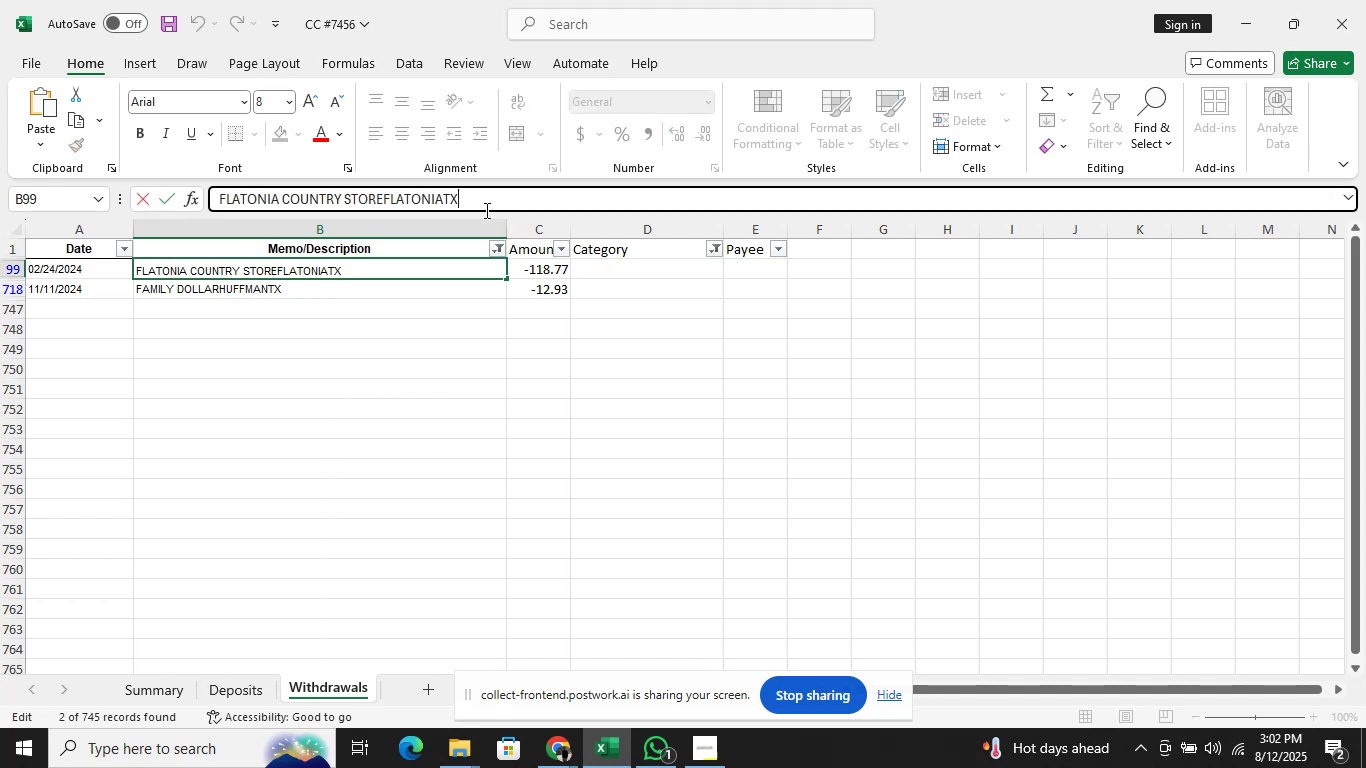 
hold_key(key=ShiftRight, duration=2.39)
 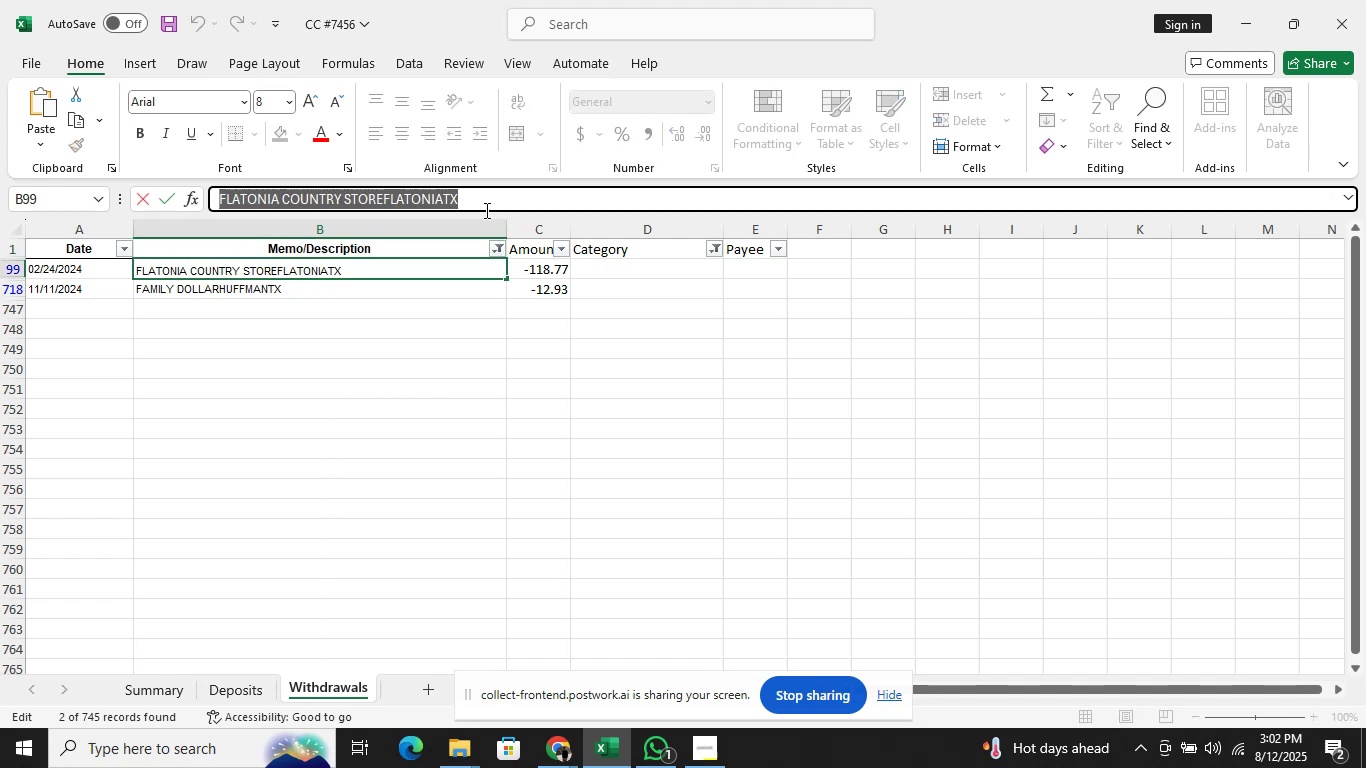 
hold_key(key=ArrowLeft, duration=1.53)
 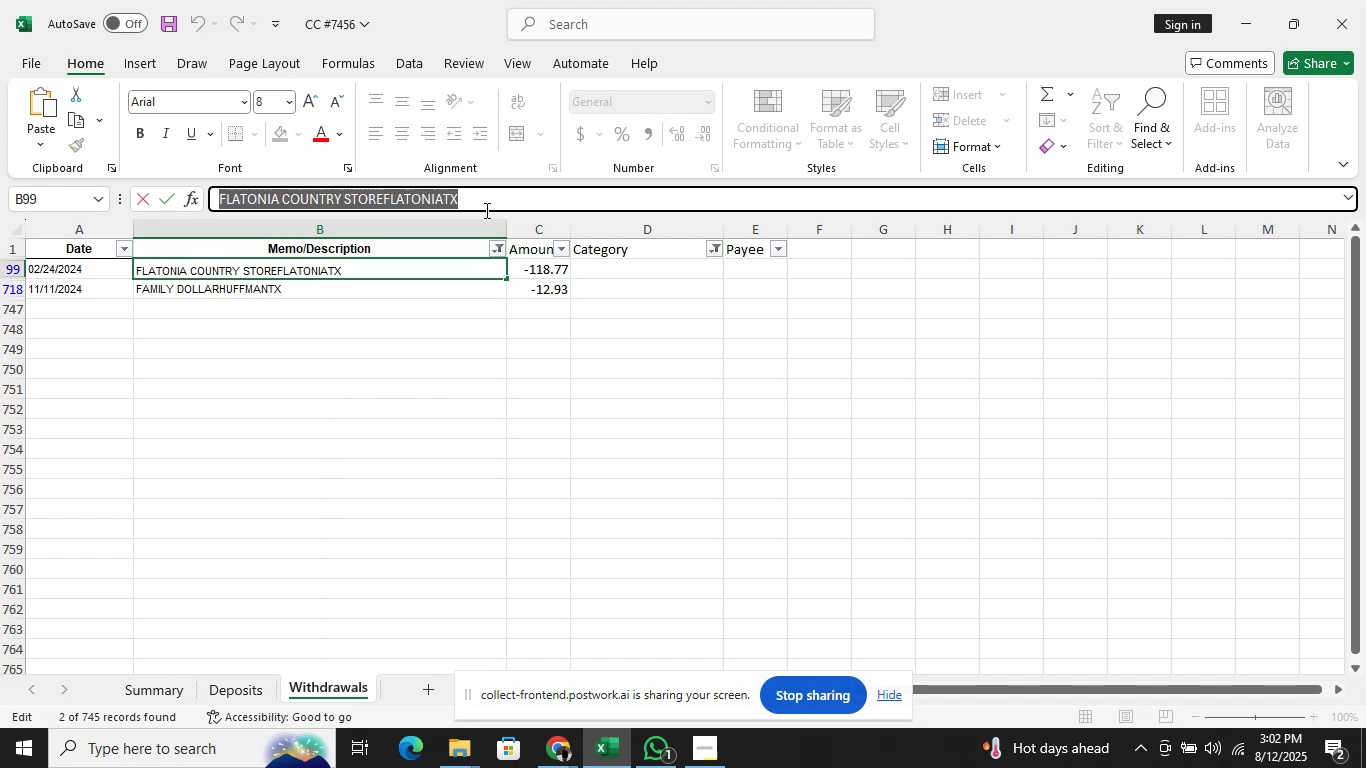 
hold_key(key=ArrowLeft, duration=0.65)
 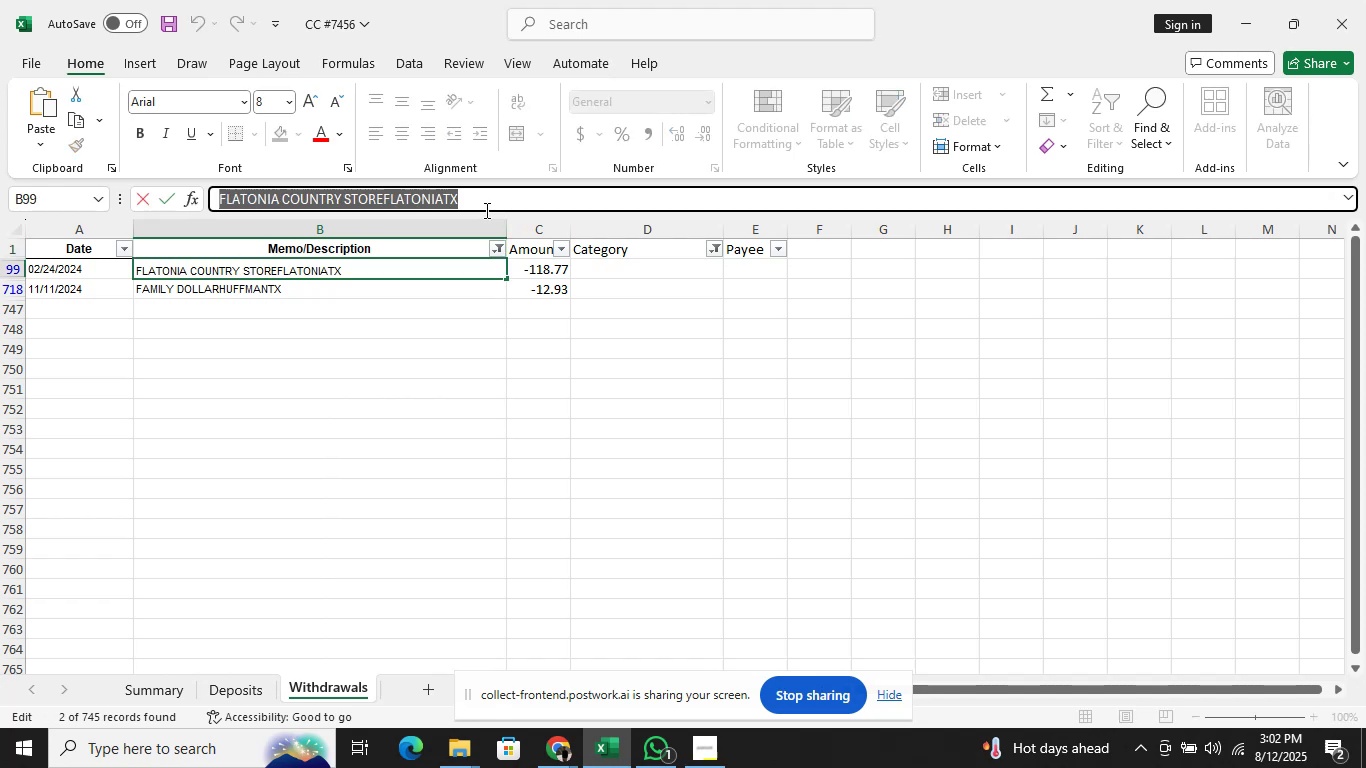 
key(Control+C)
 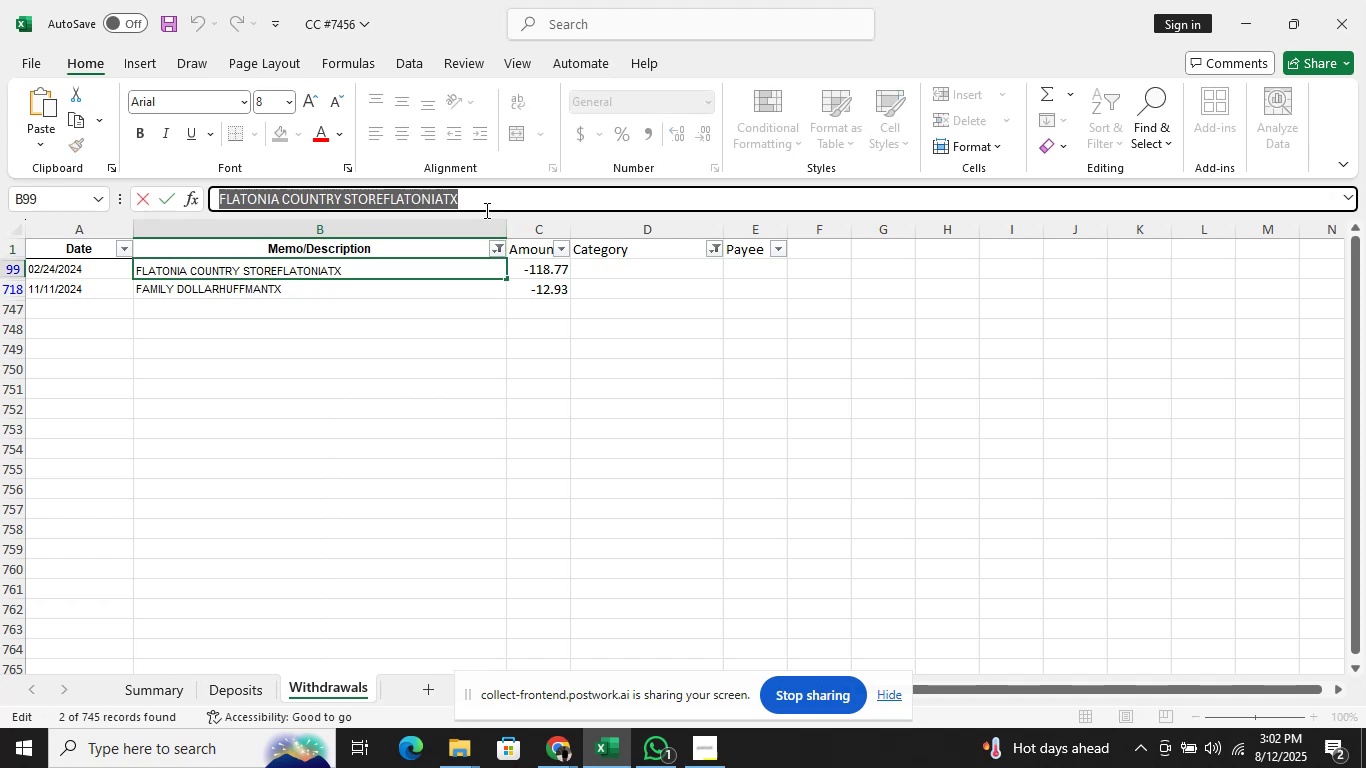 
key(Alt+AltLeft)
 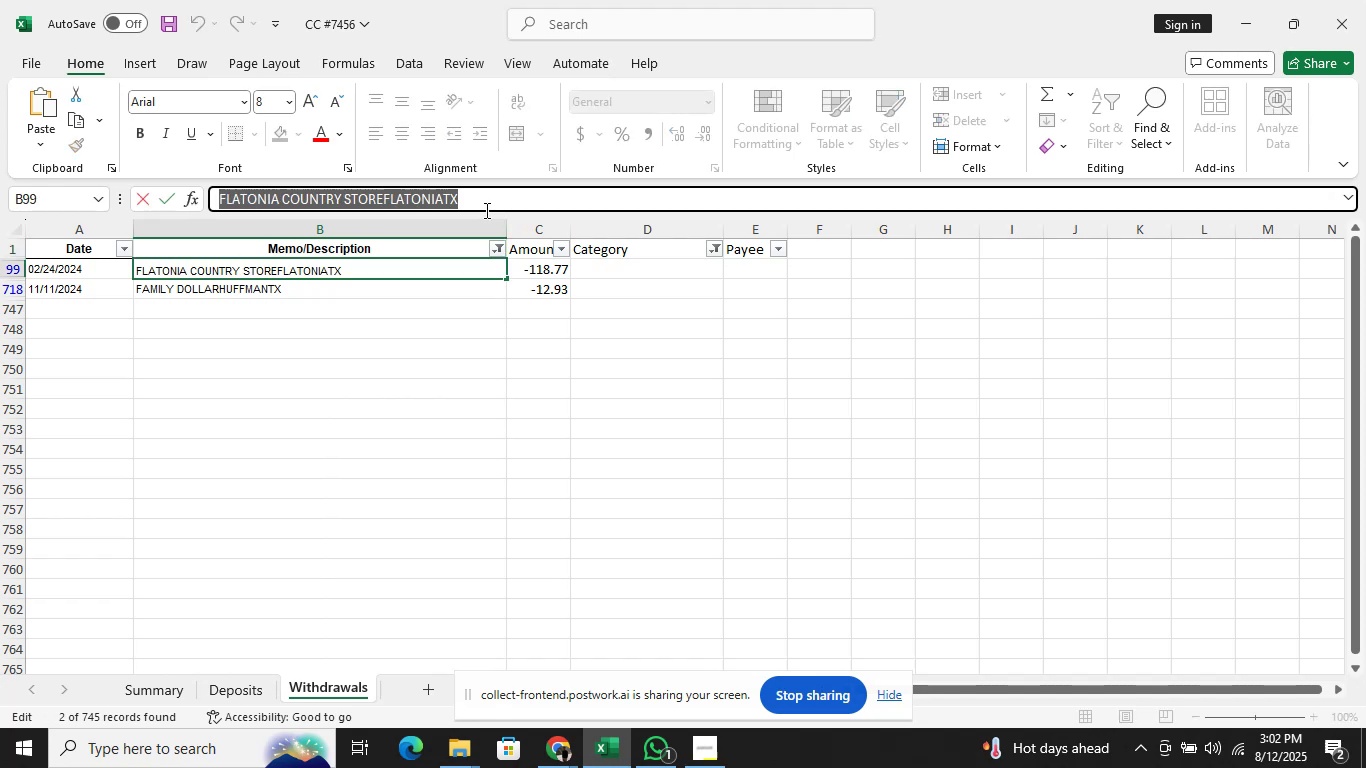 
key(Alt+Tab)
 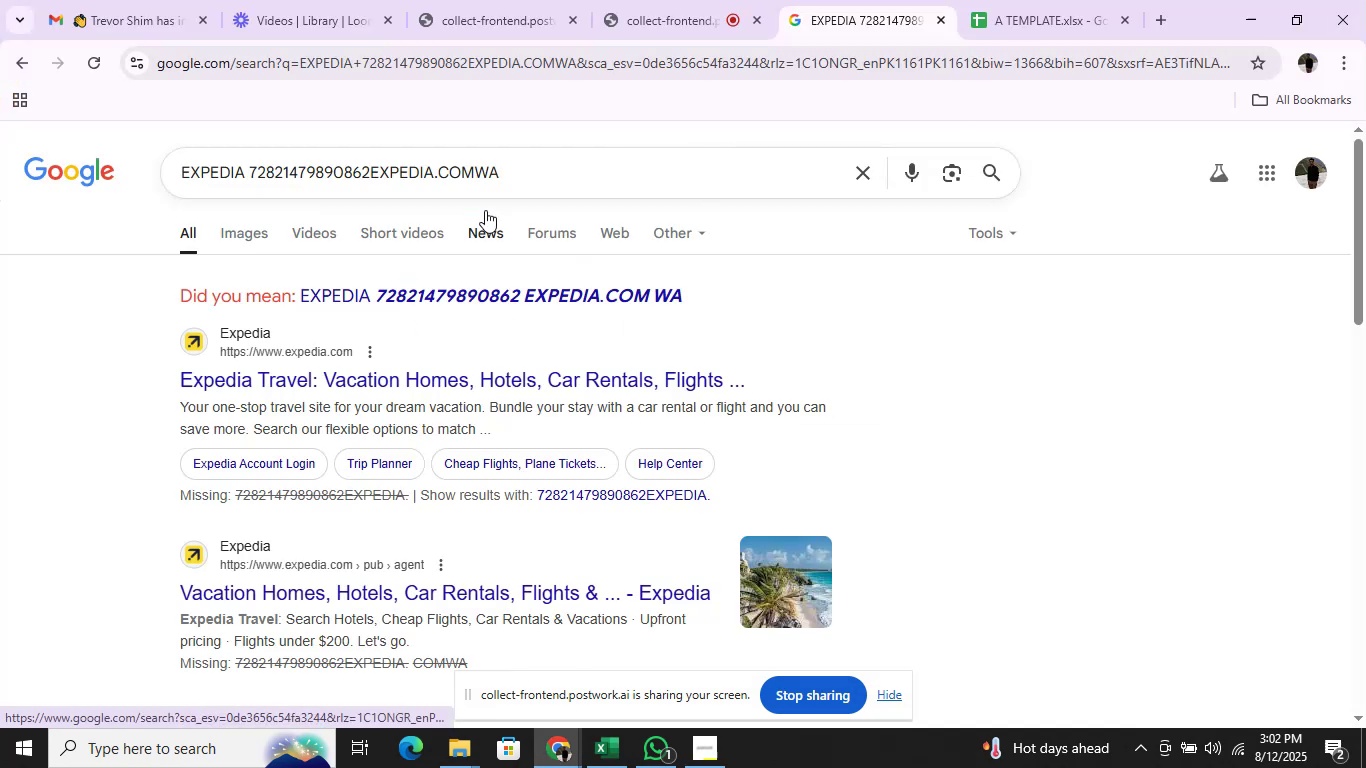 
left_click_drag(start_coordinate=[590, 148], to_coordinate=[591, 177])
 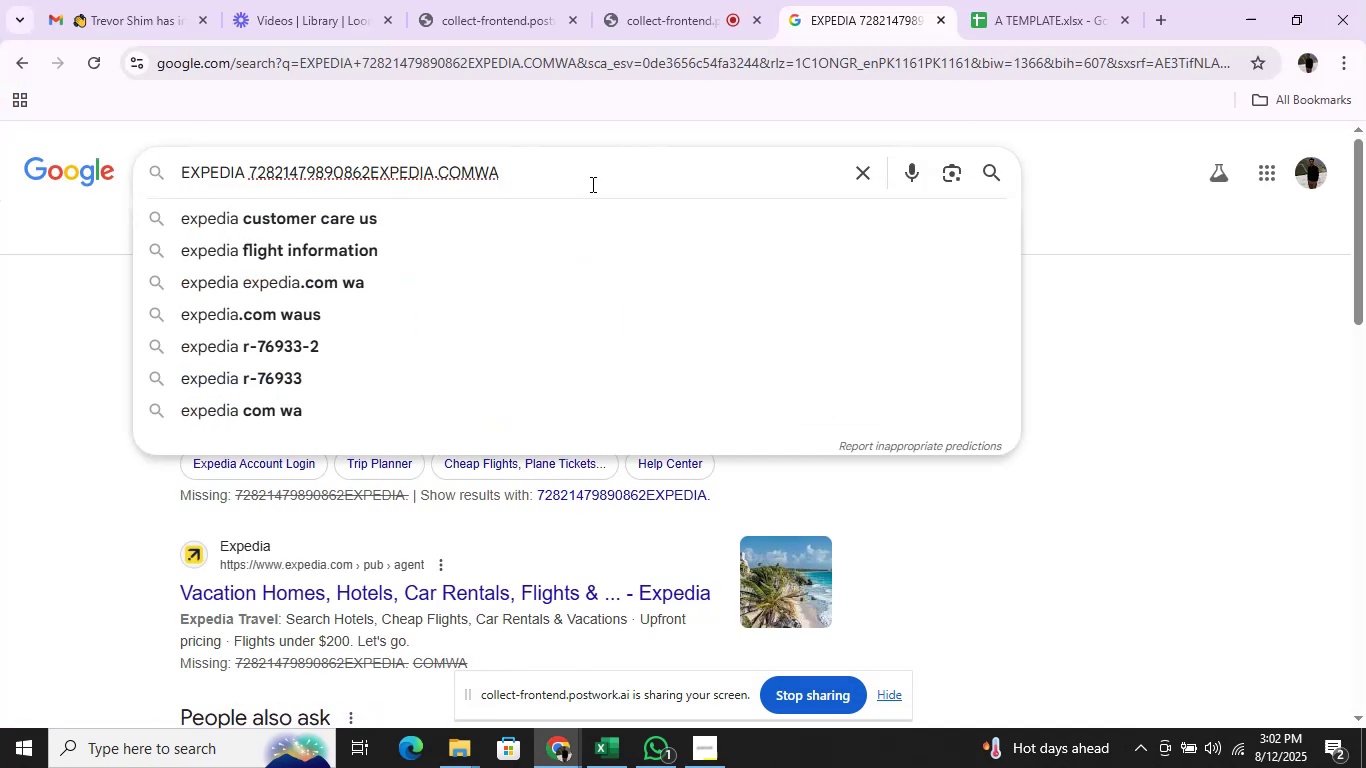 
hold_key(key=Backspace, duration=1.5)
 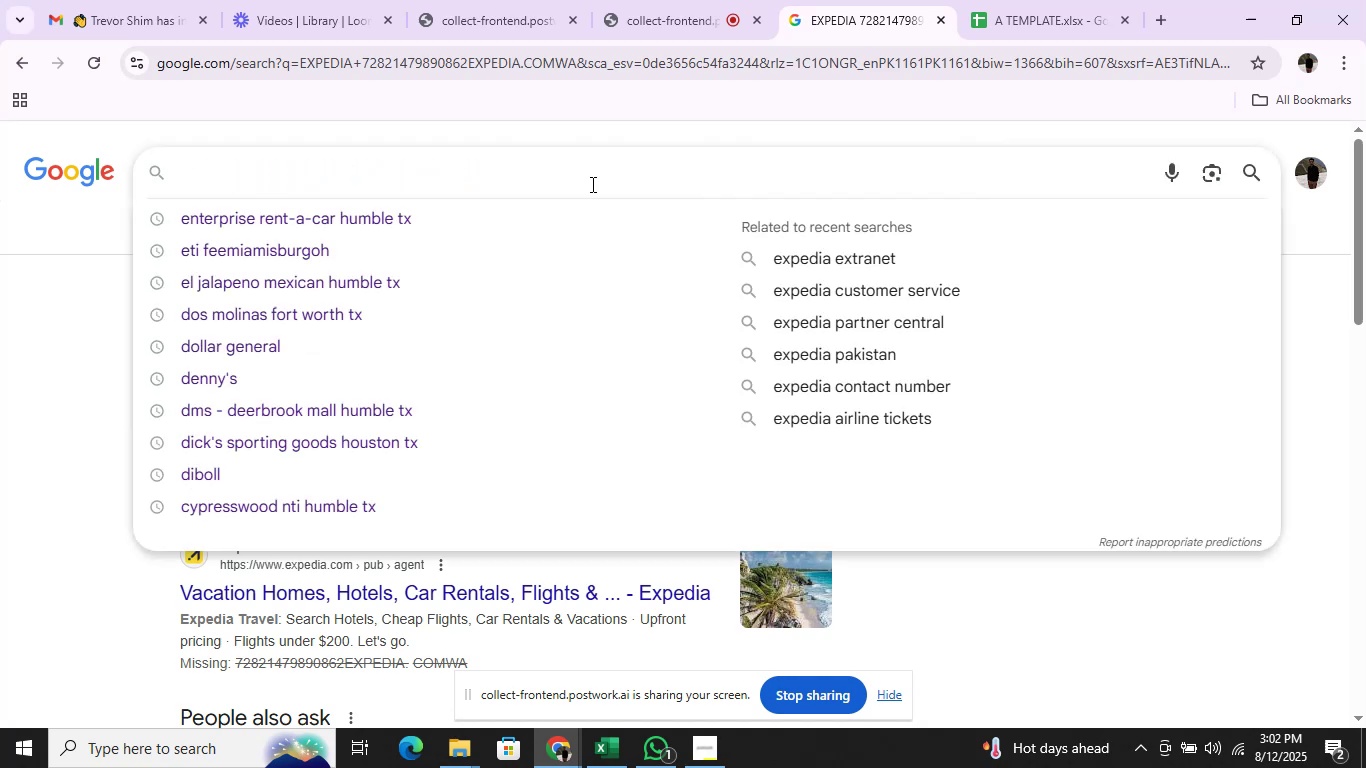 
hold_key(key=Backspace, duration=0.66)
 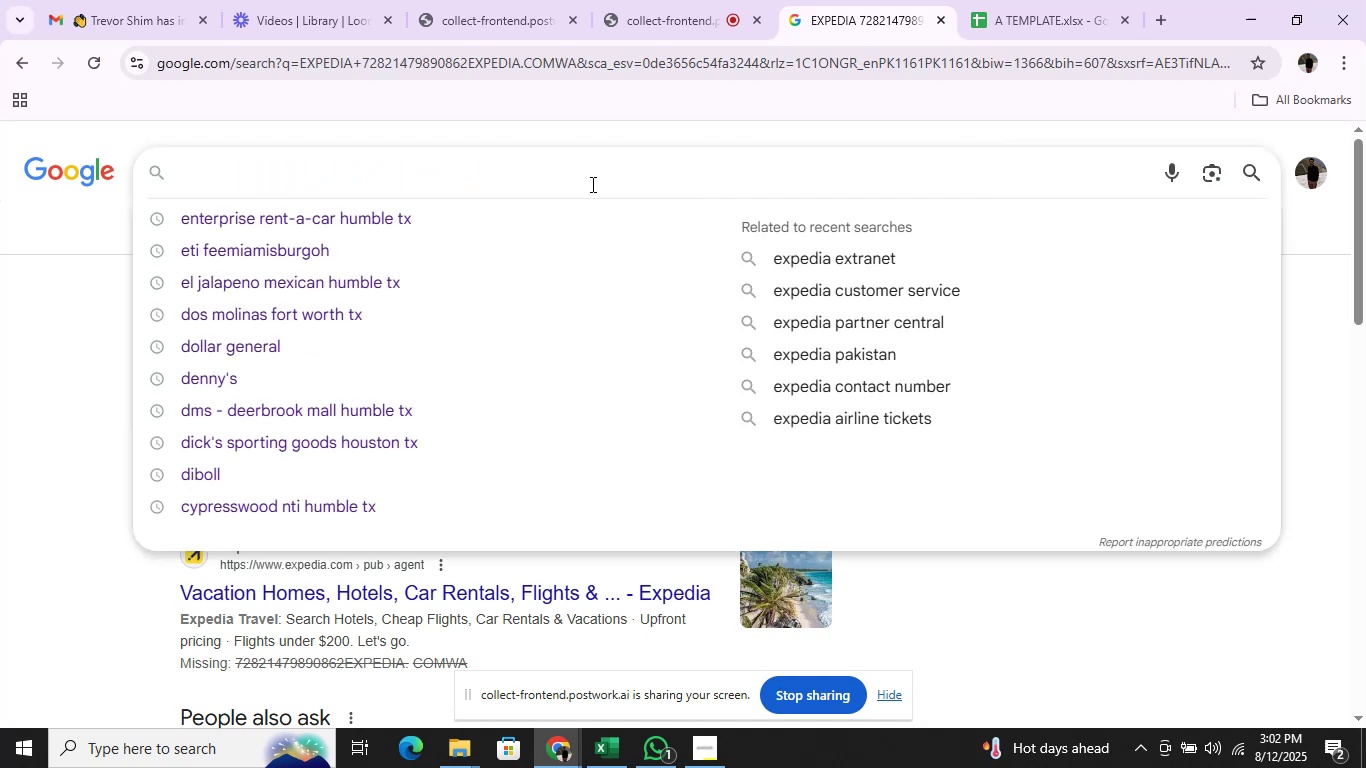 
key(Control+V)
 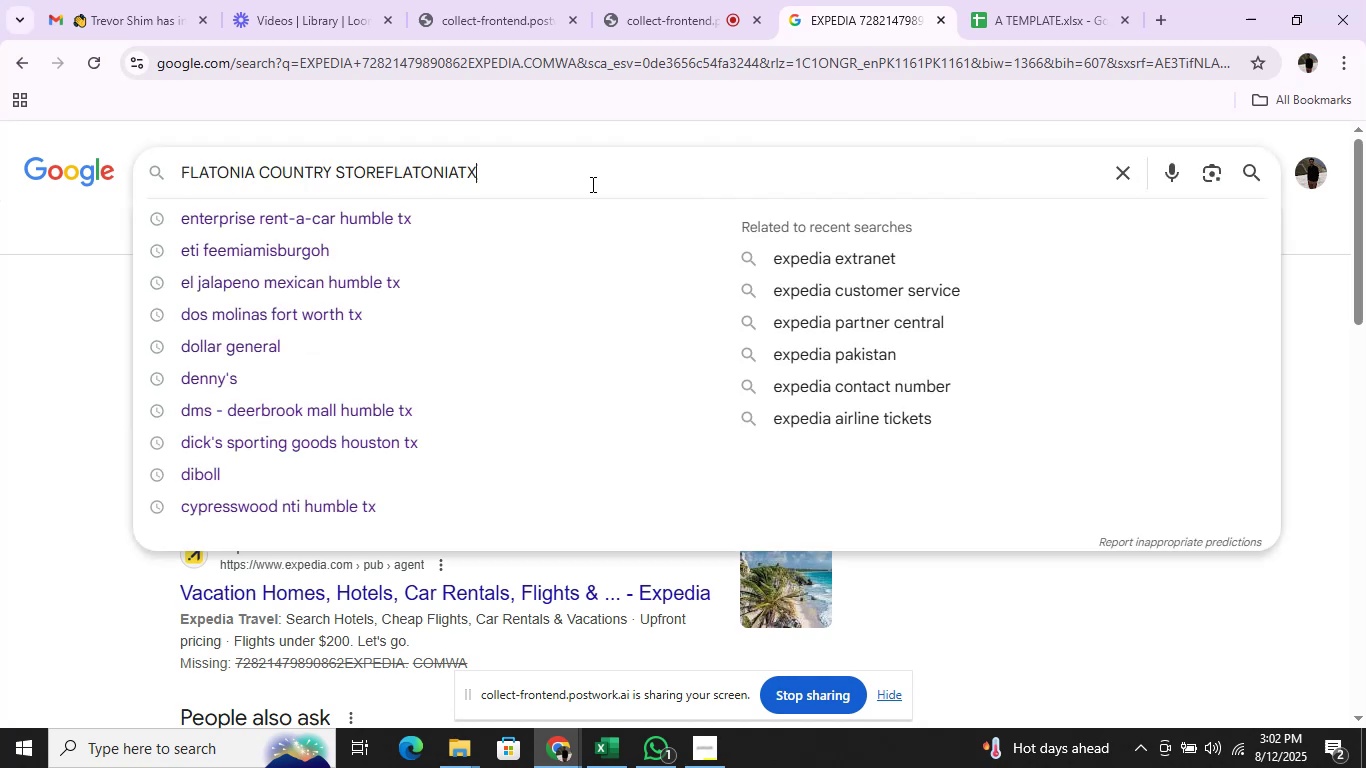 